 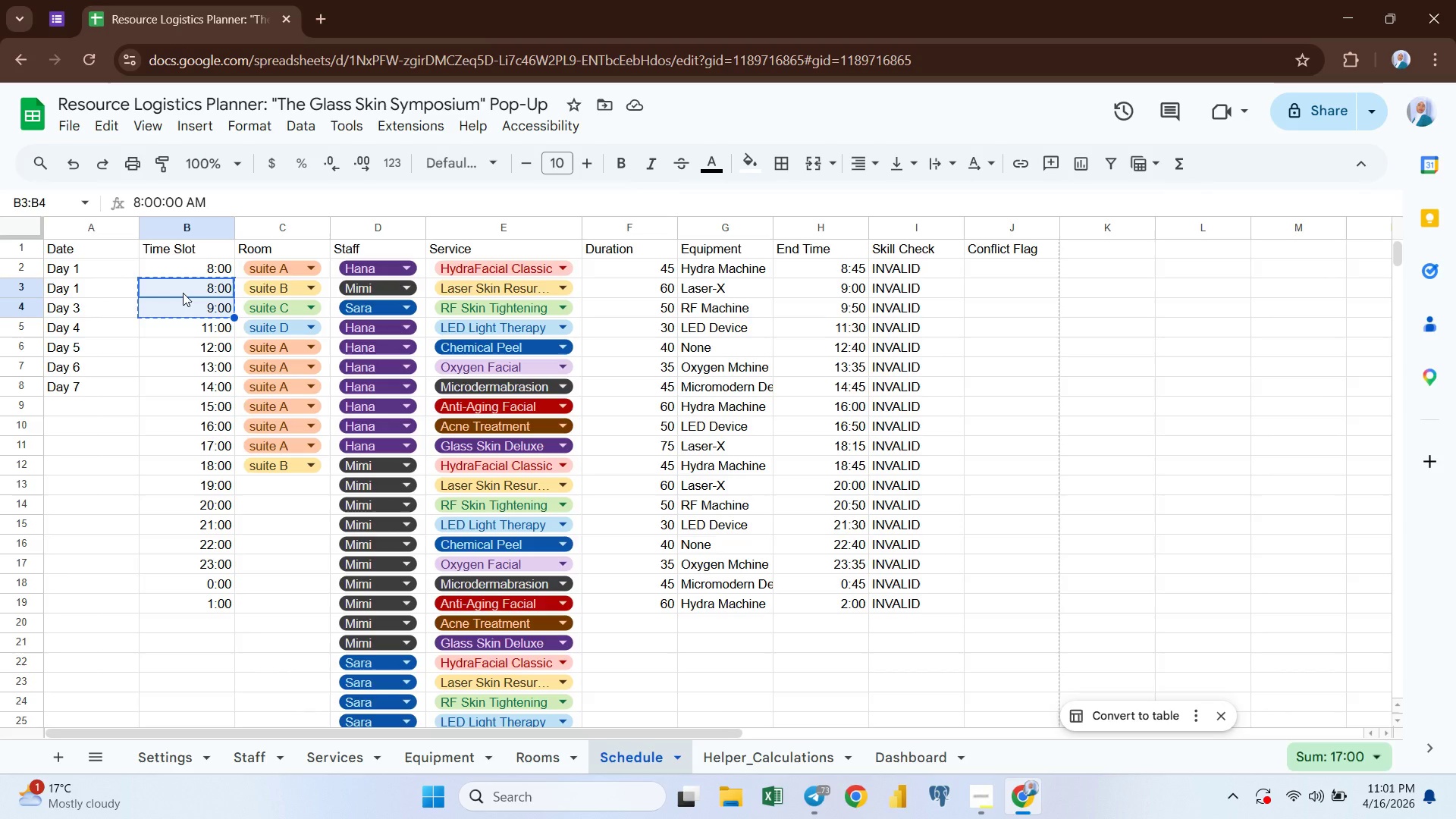 
left_click([186, 325])
 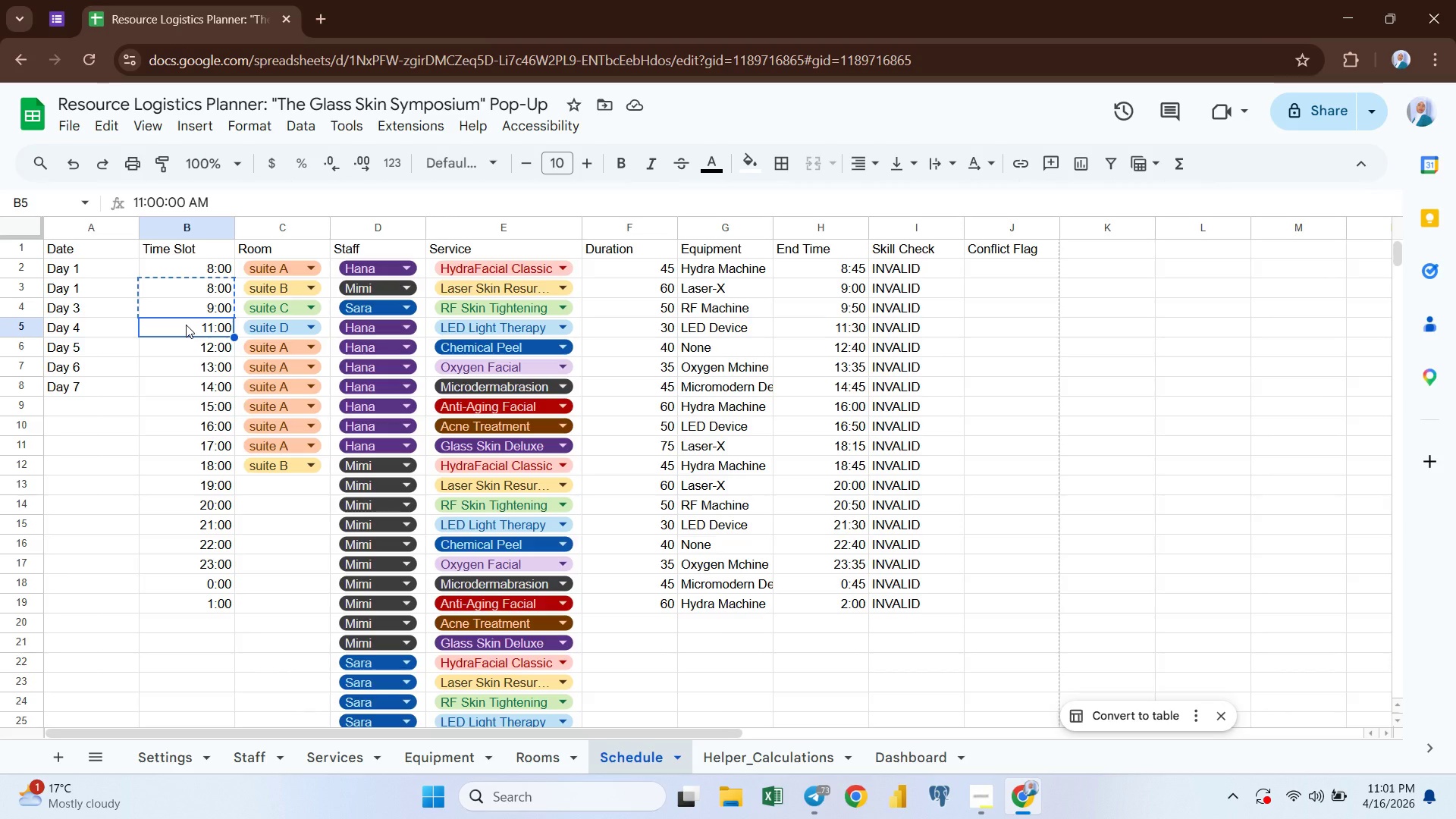 
key(Control+ControlLeft)
 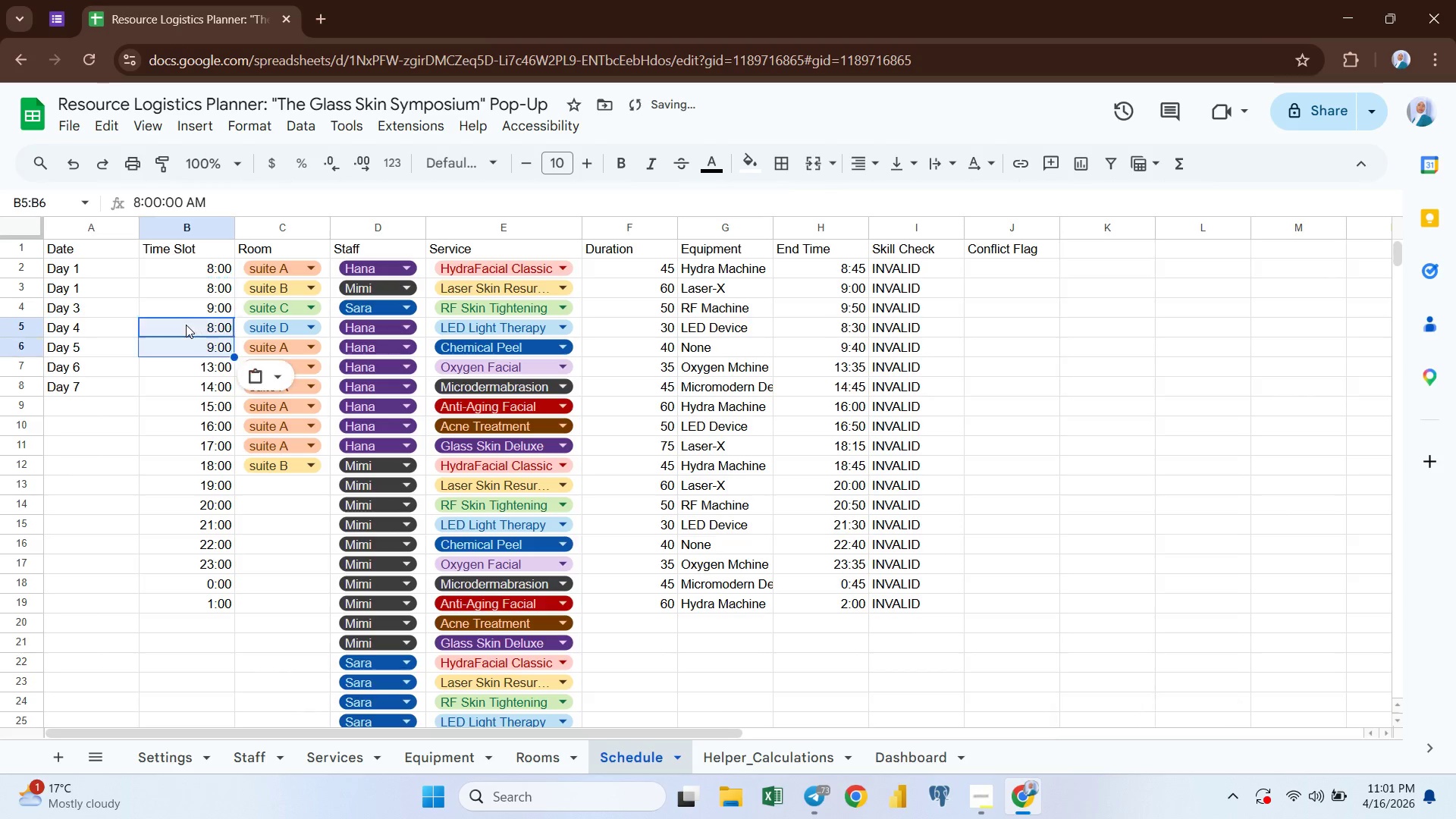 
key(Control+V)
 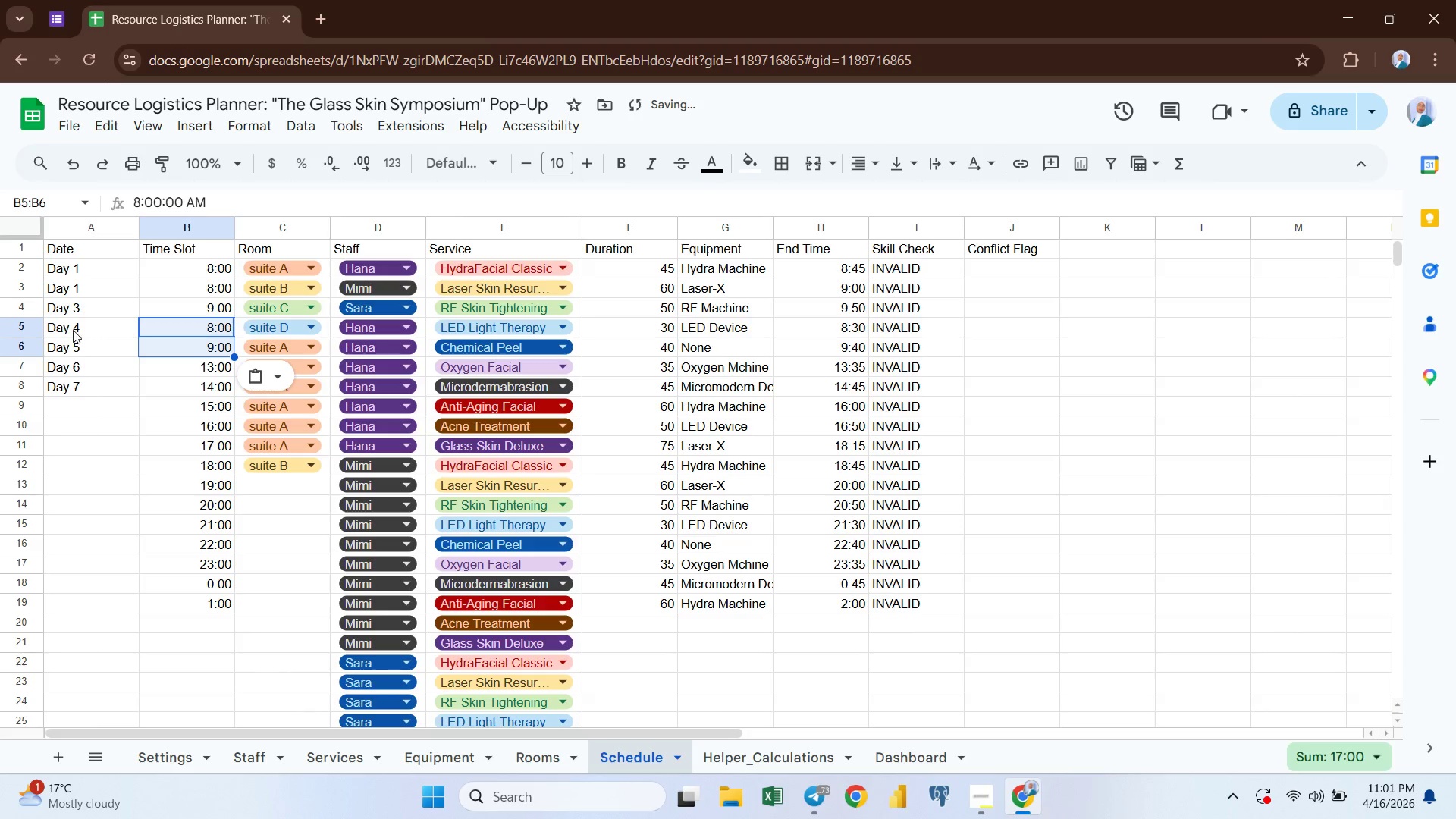 
left_click([70, 328])
 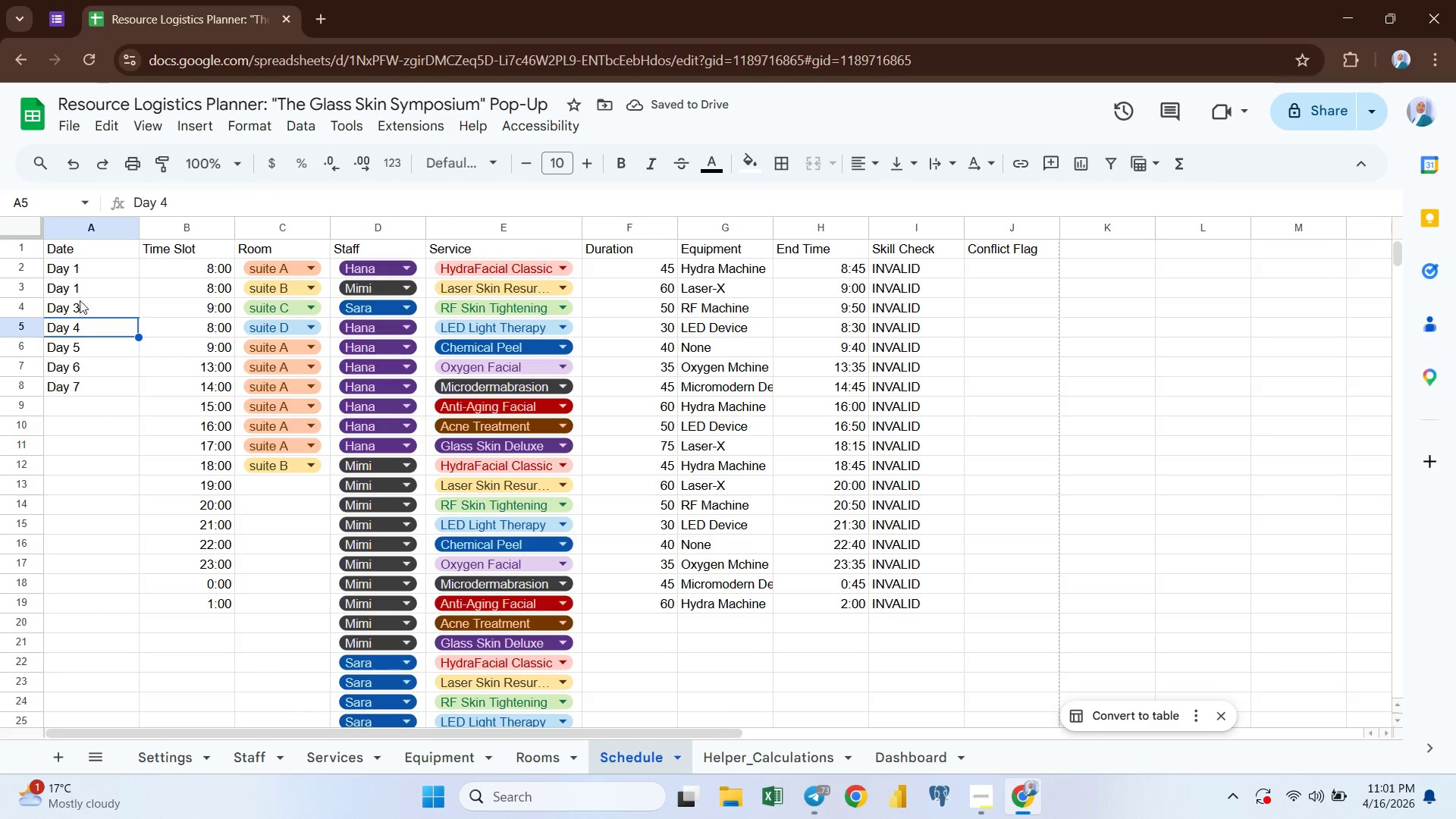 
left_click([75, 306])
 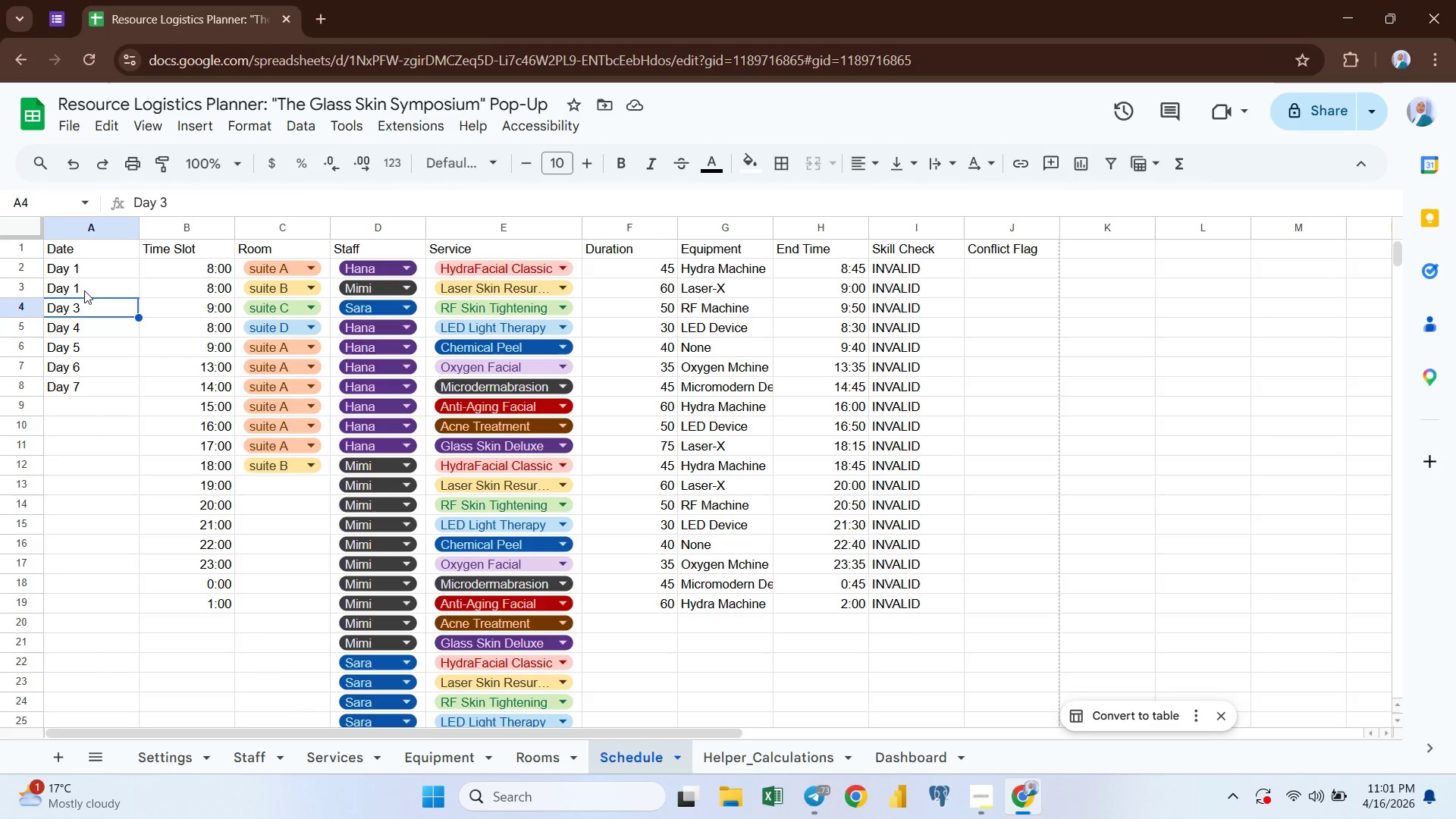 
left_click([83, 289])
 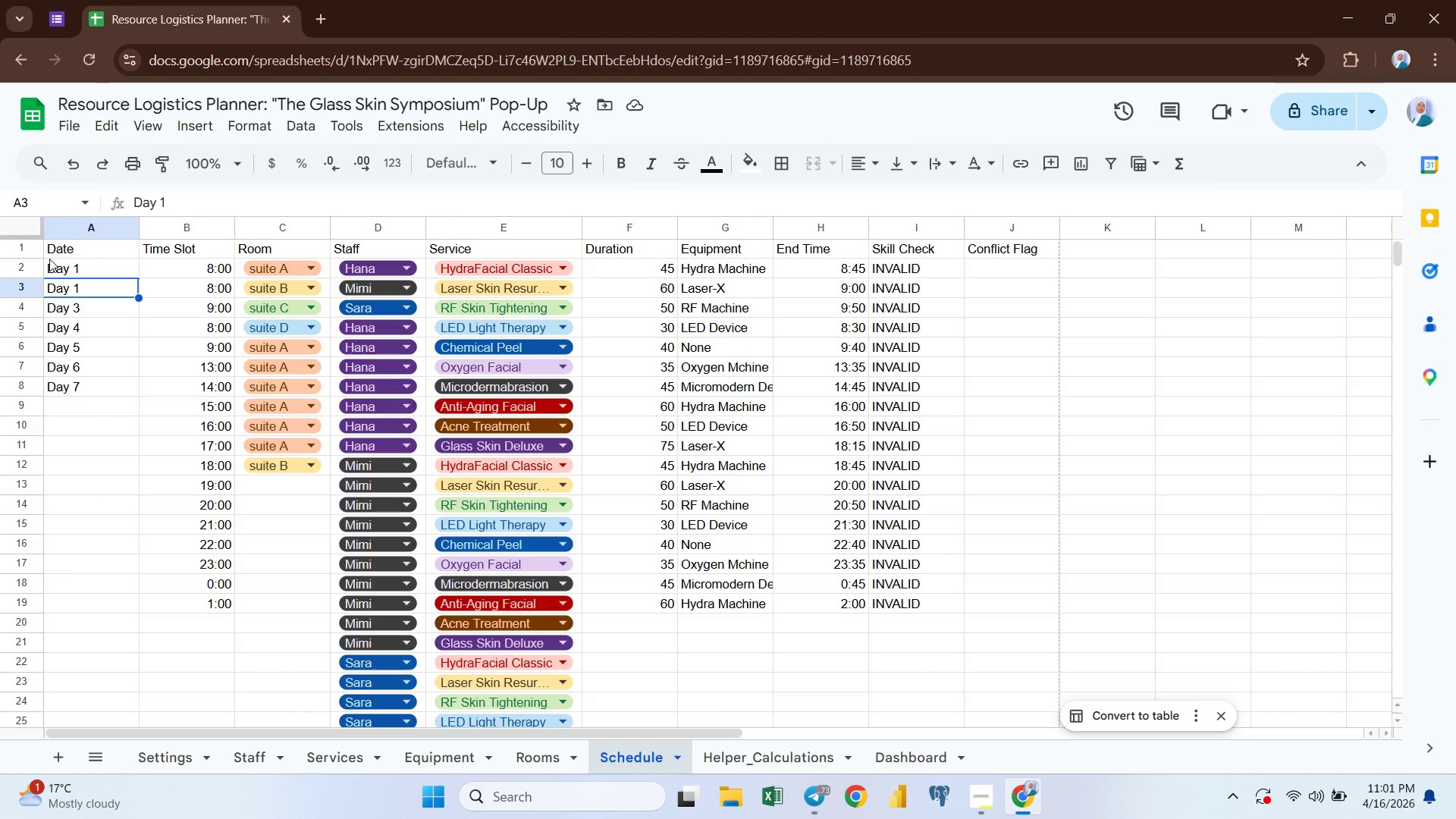 
left_click([53, 267])
 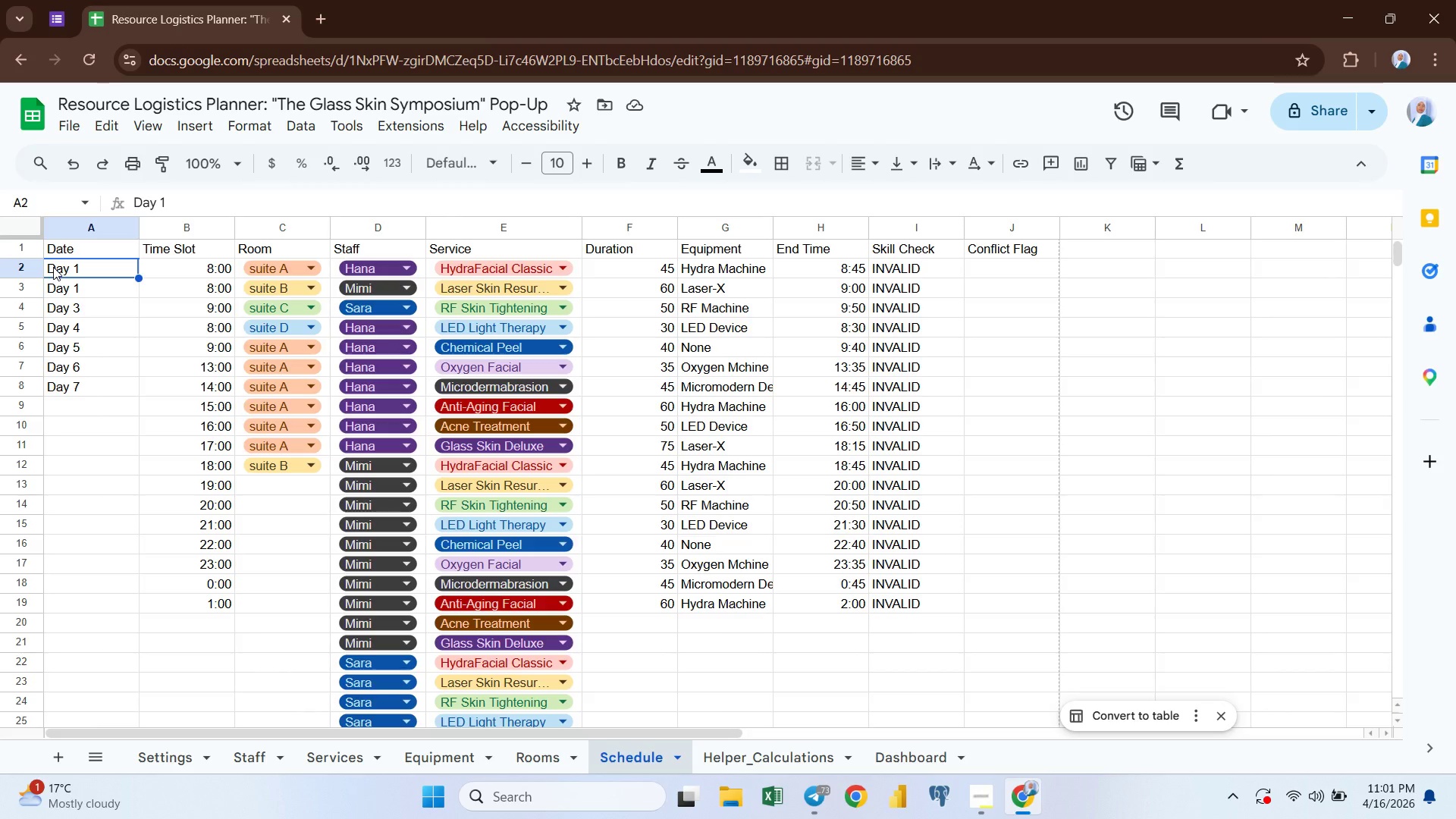 
key(Shift+ArrowDown)
 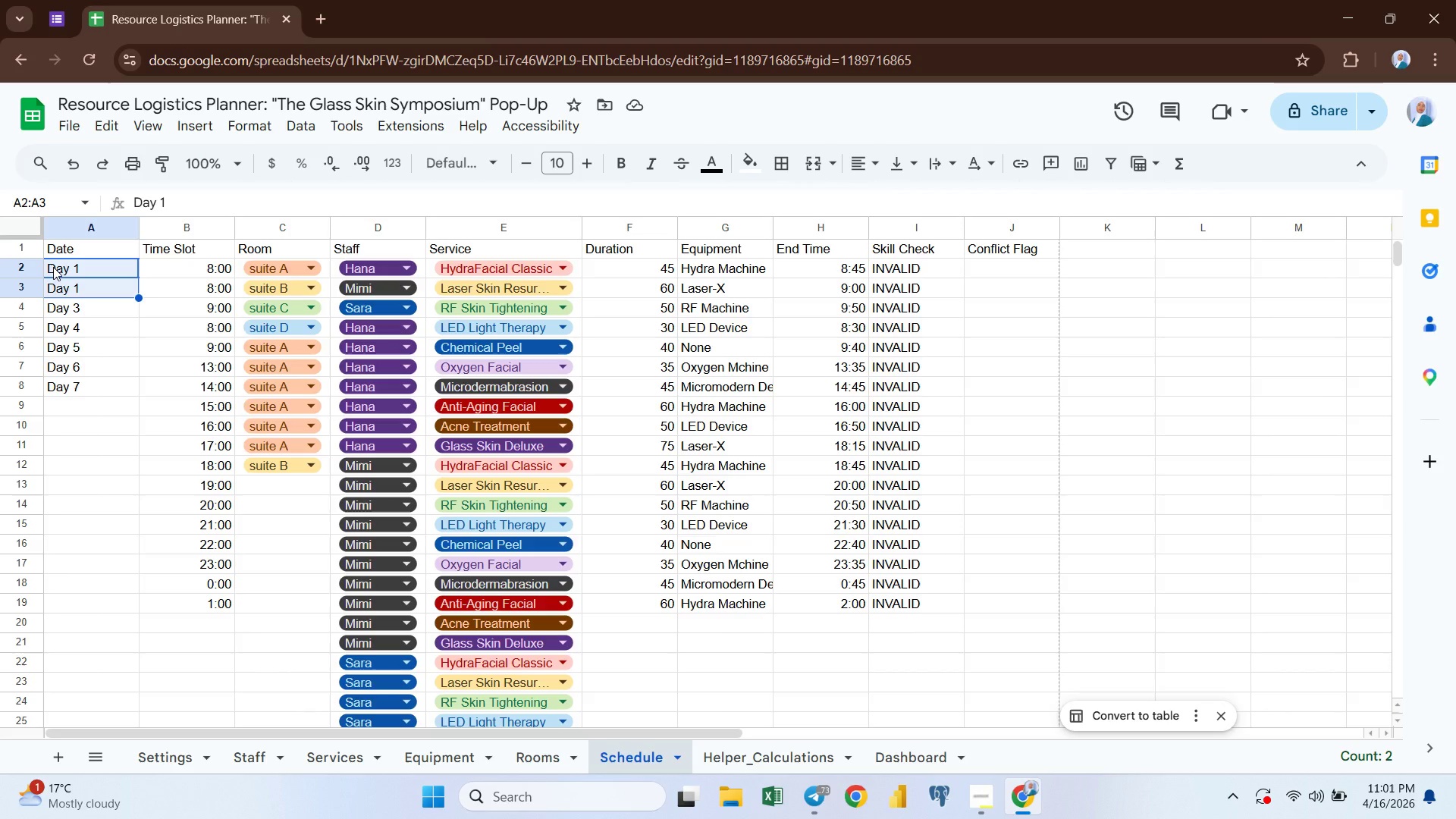 
key(Control+ControlLeft)
 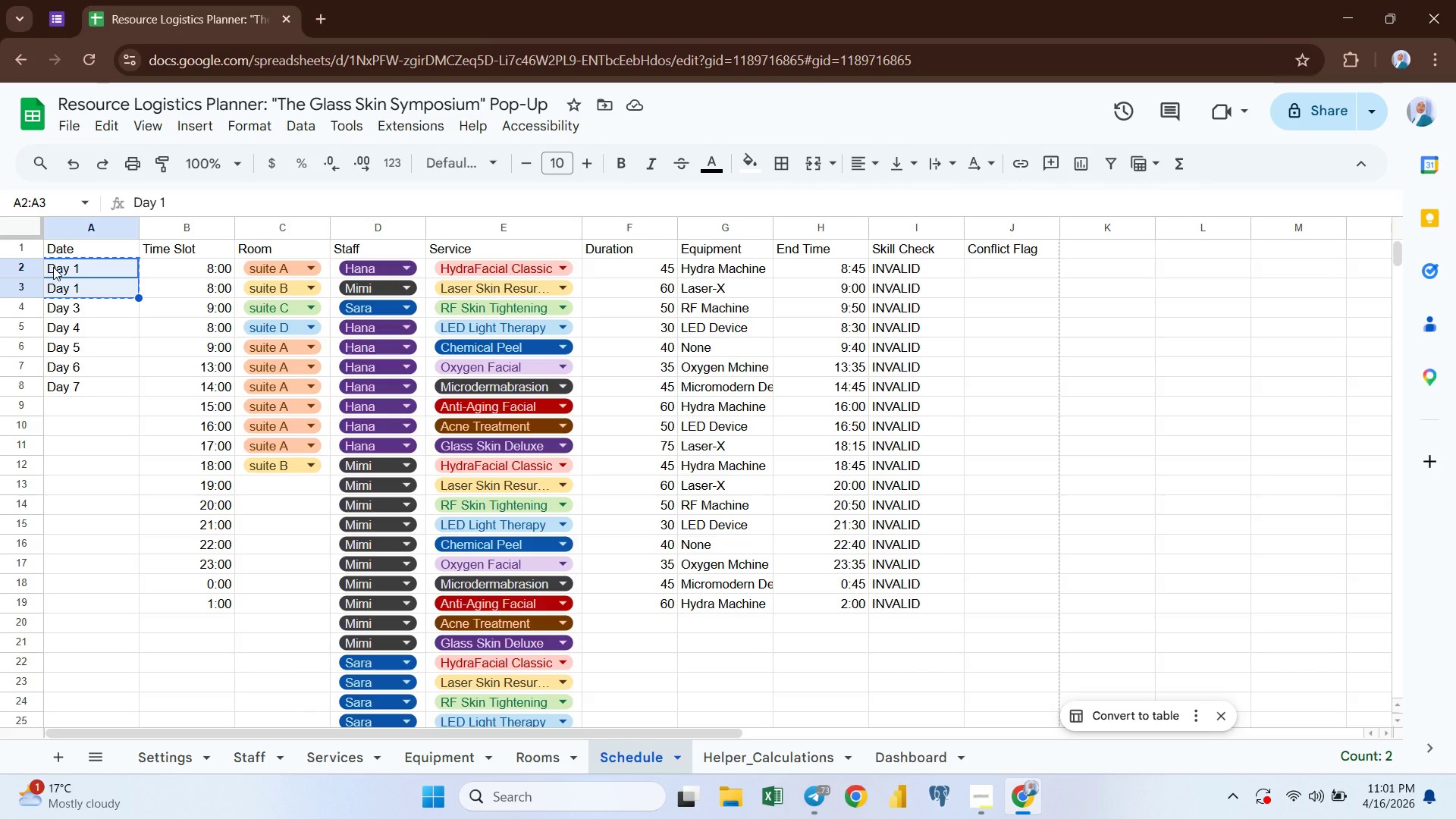 
key(Control+C)
 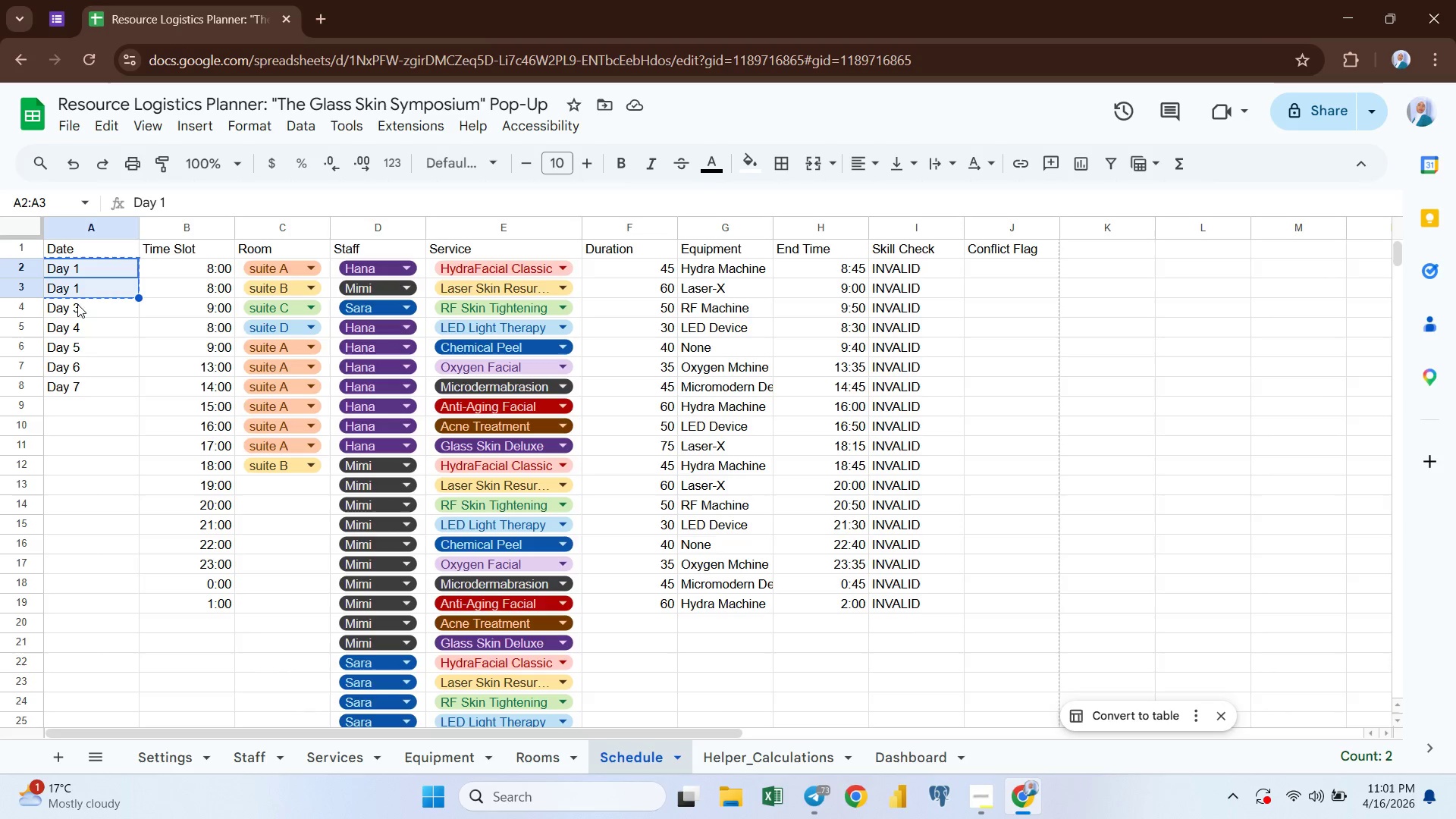 
left_click([79, 307])
 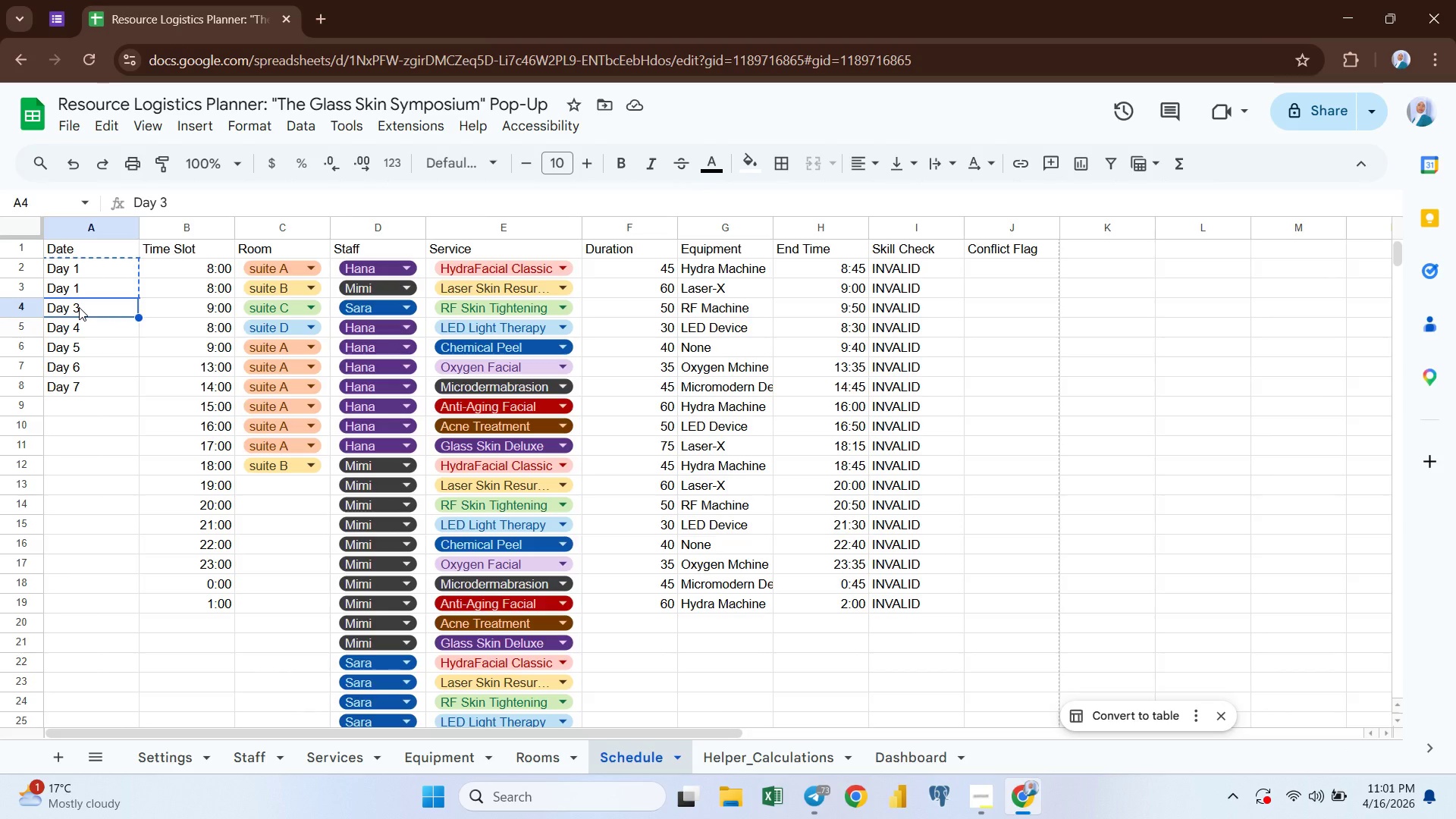 
key(Control+ControlLeft)
 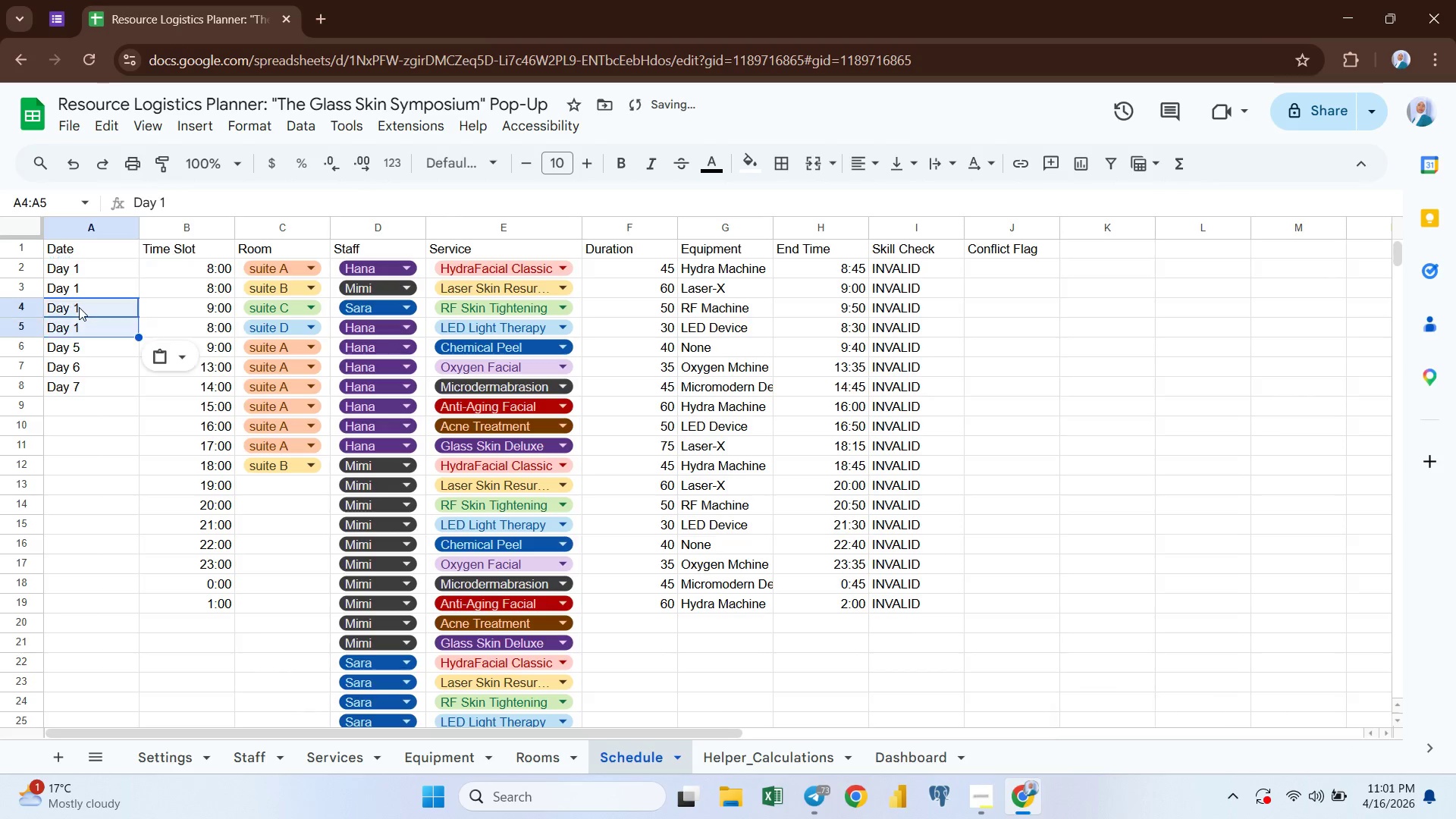 
key(Control+V)
 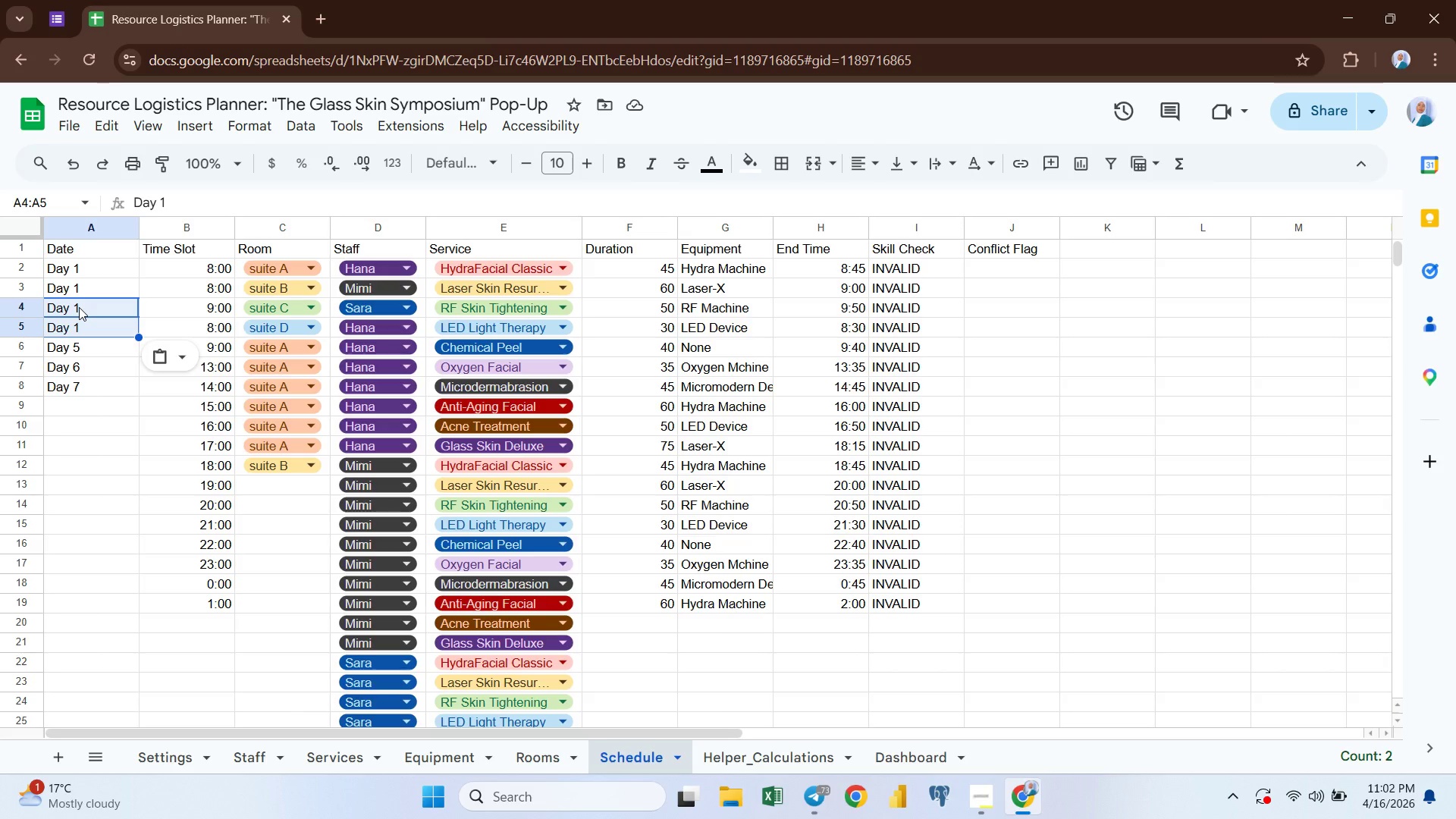 
wait(27.39)
 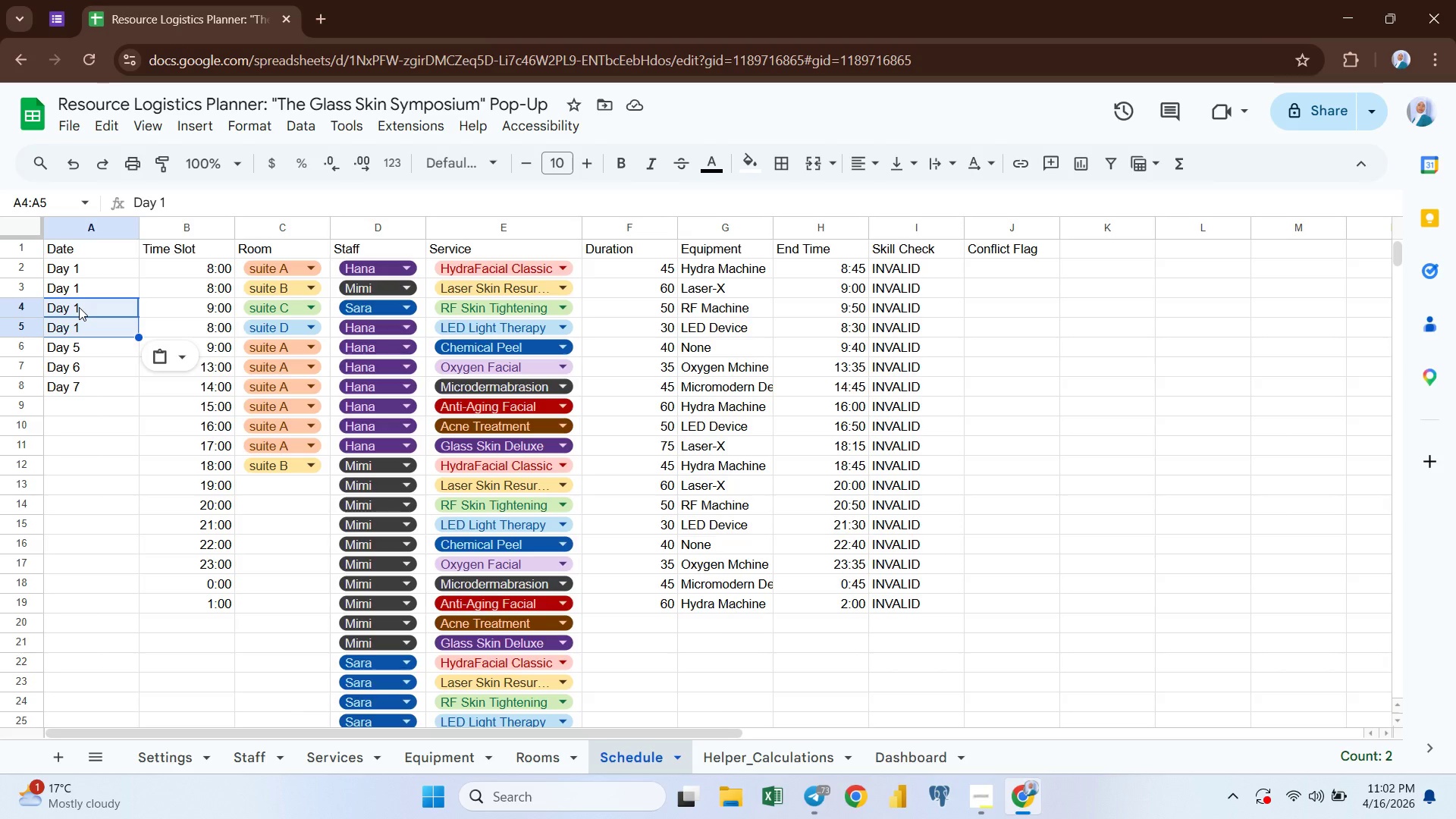 
left_click([180, 265])
 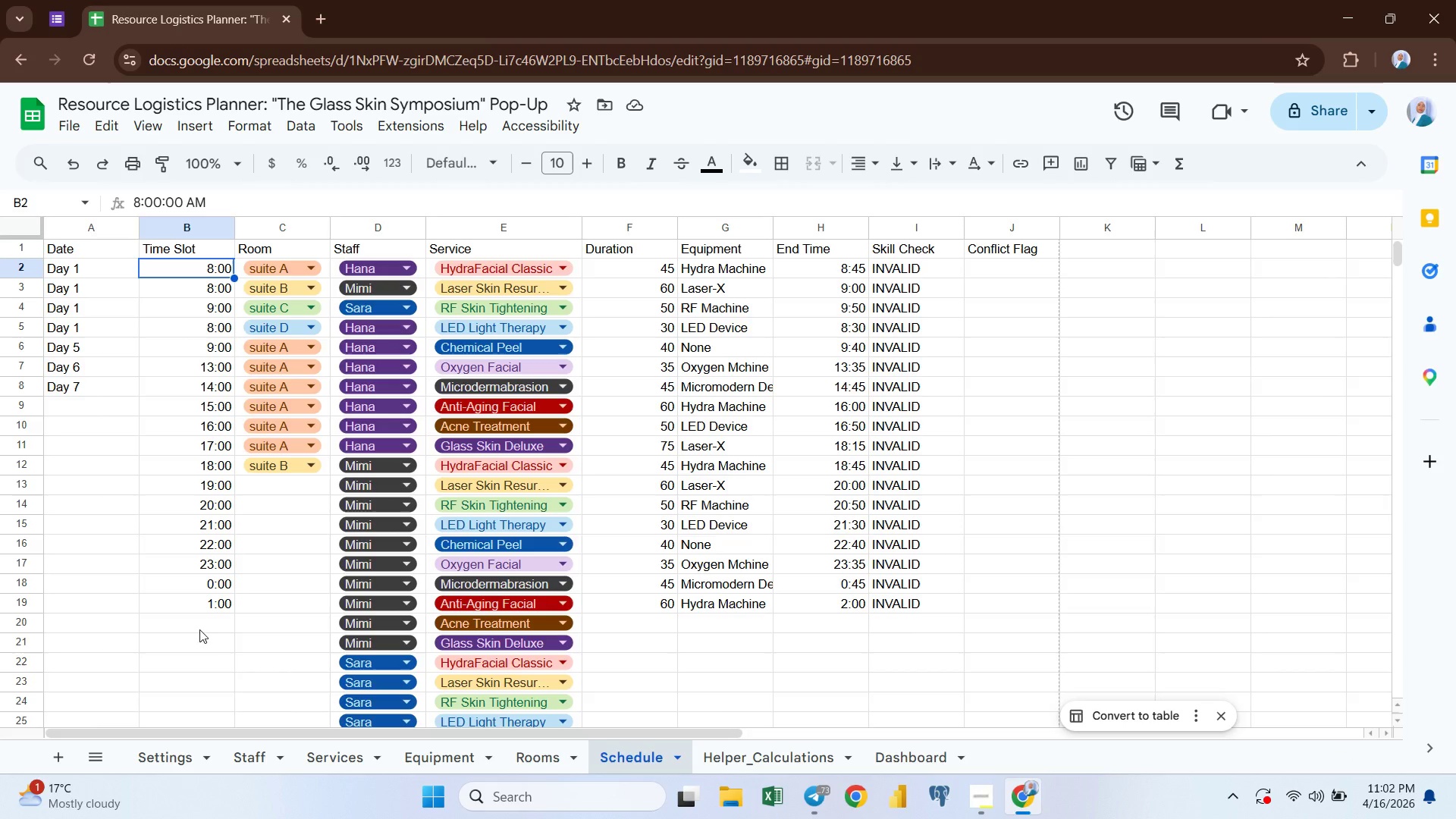 
left_click([168, 756])
 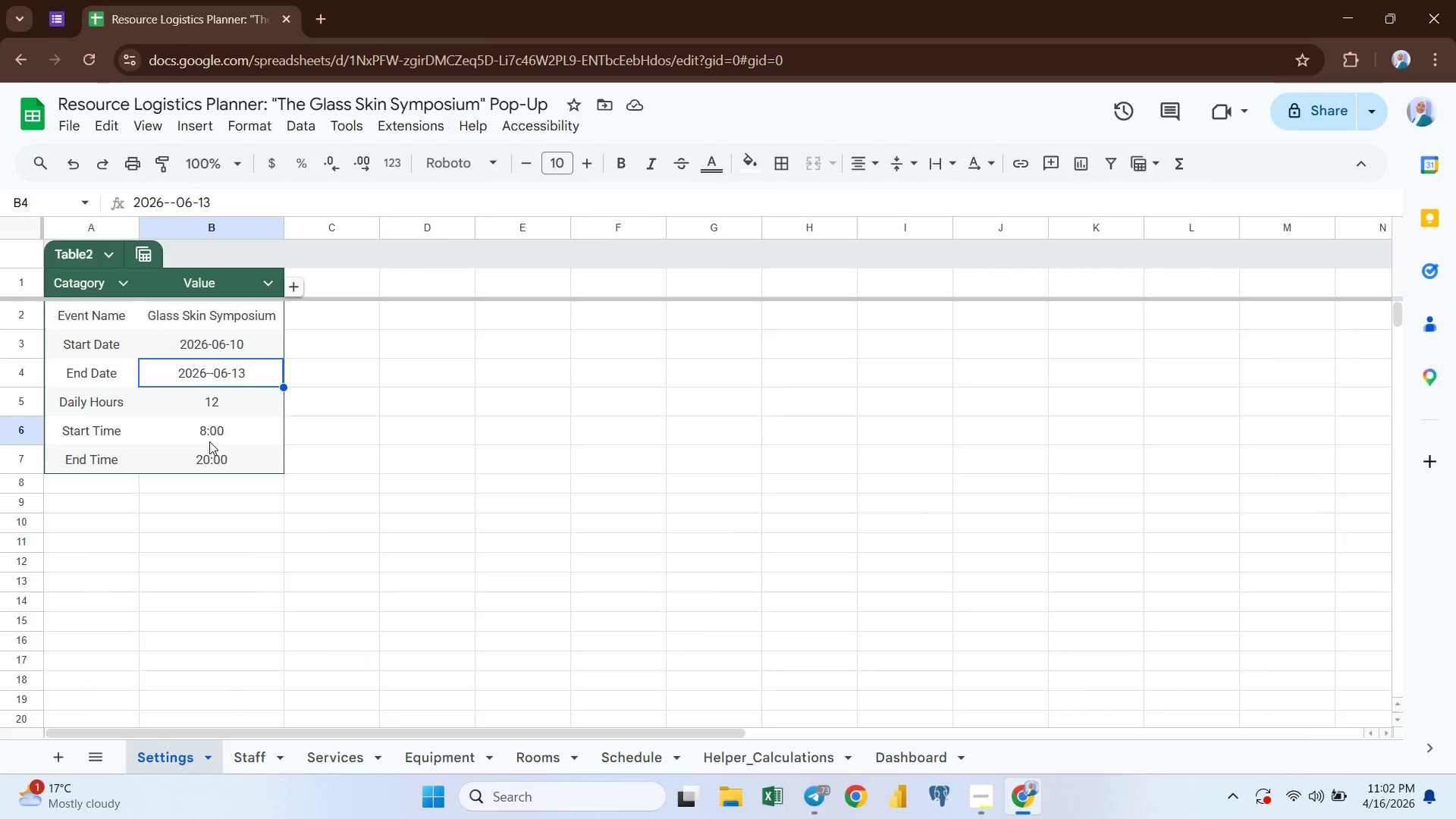 
left_click([193, 438])
 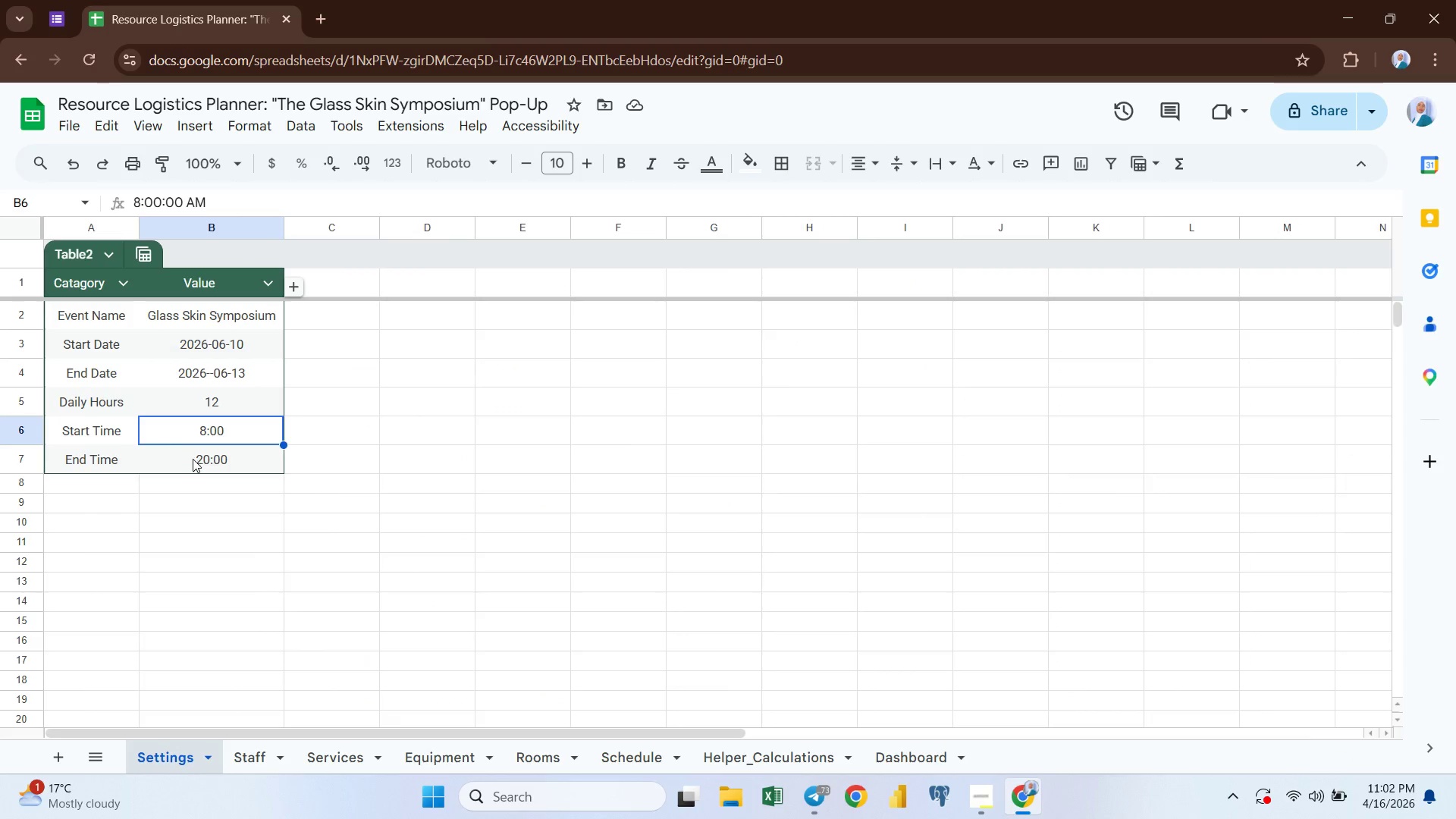 
left_click([193, 460])
 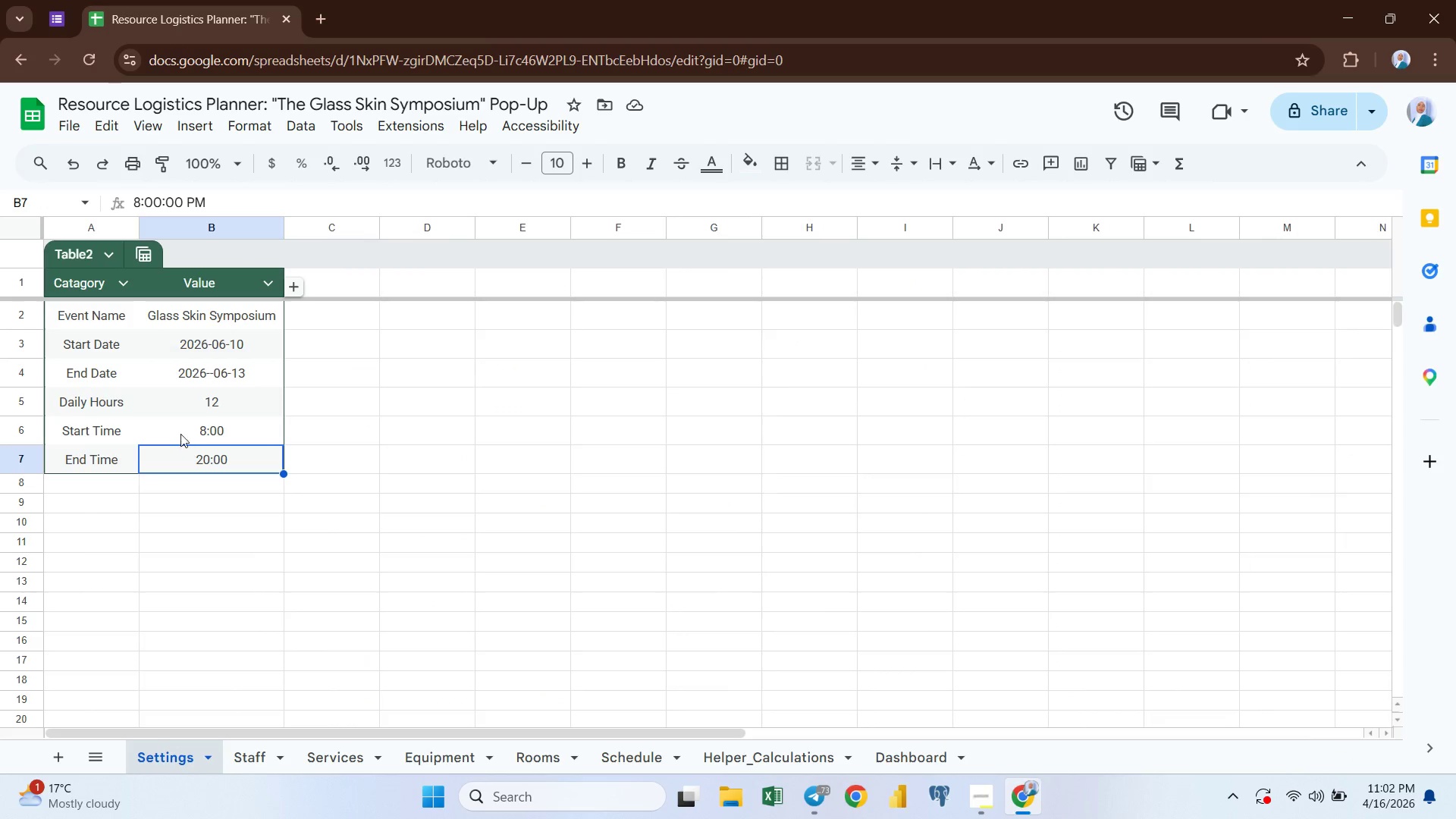 
left_click([178, 429])
 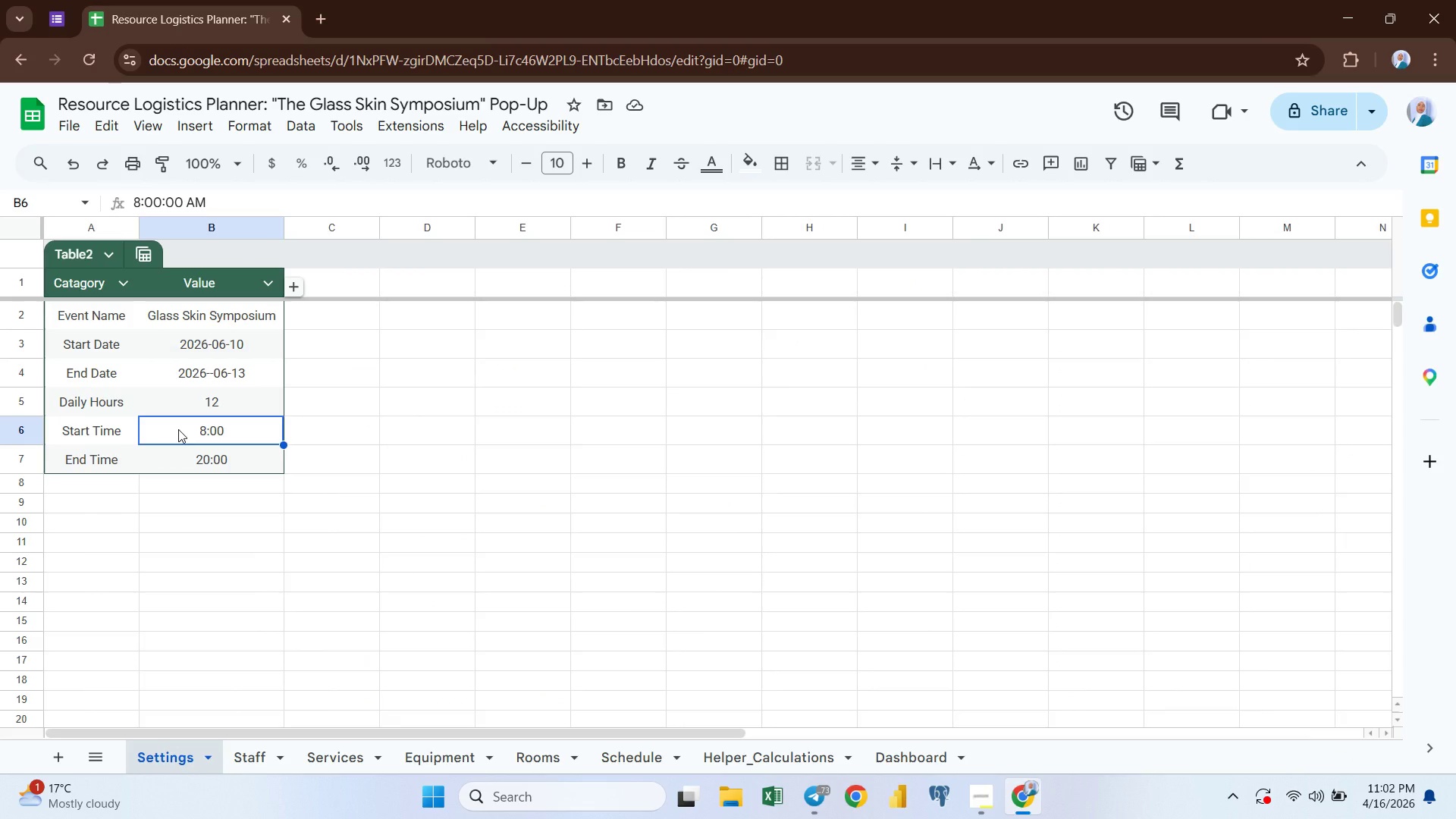 
wait(25.17)
 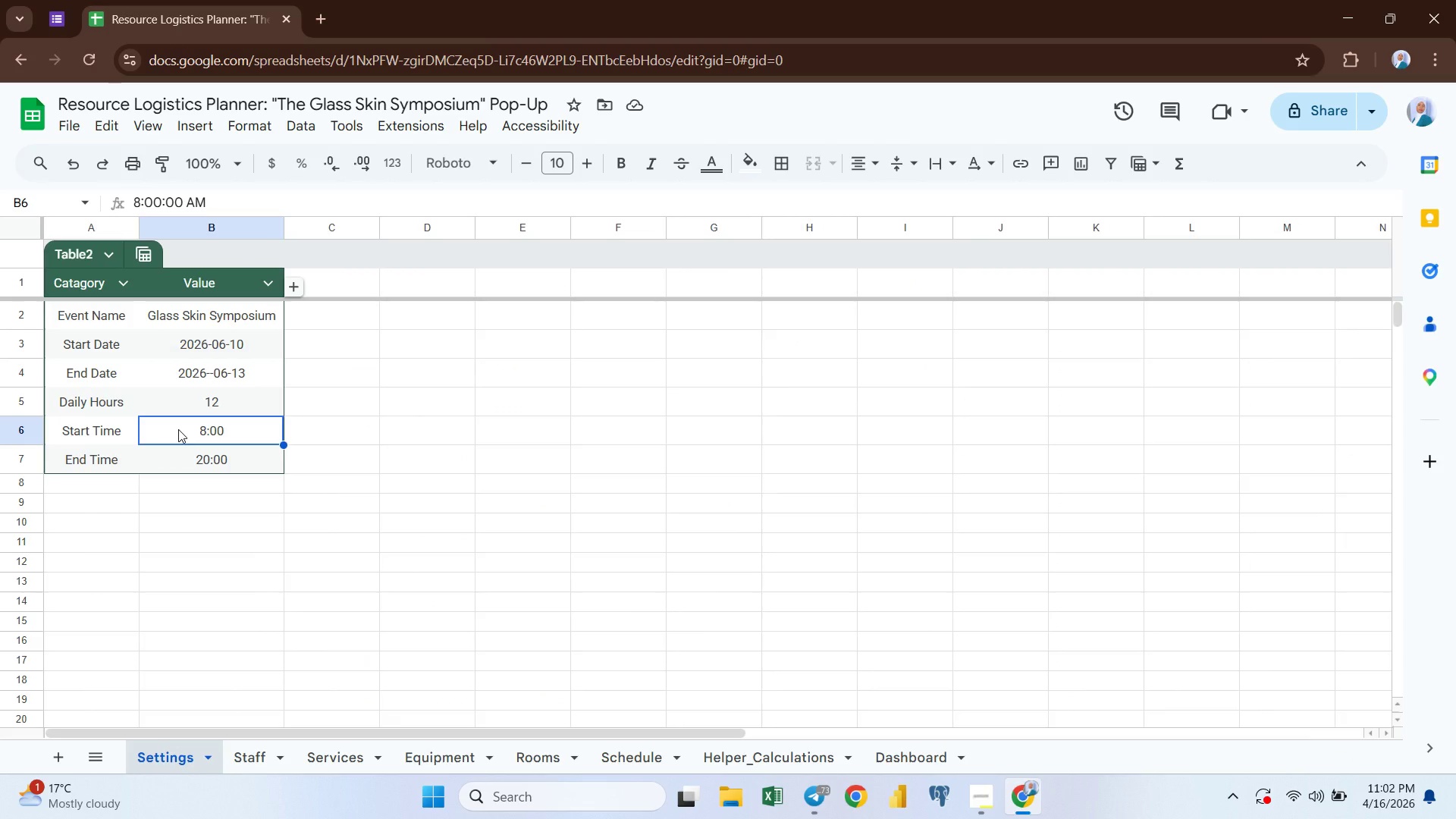 
left_click([620, 752])
 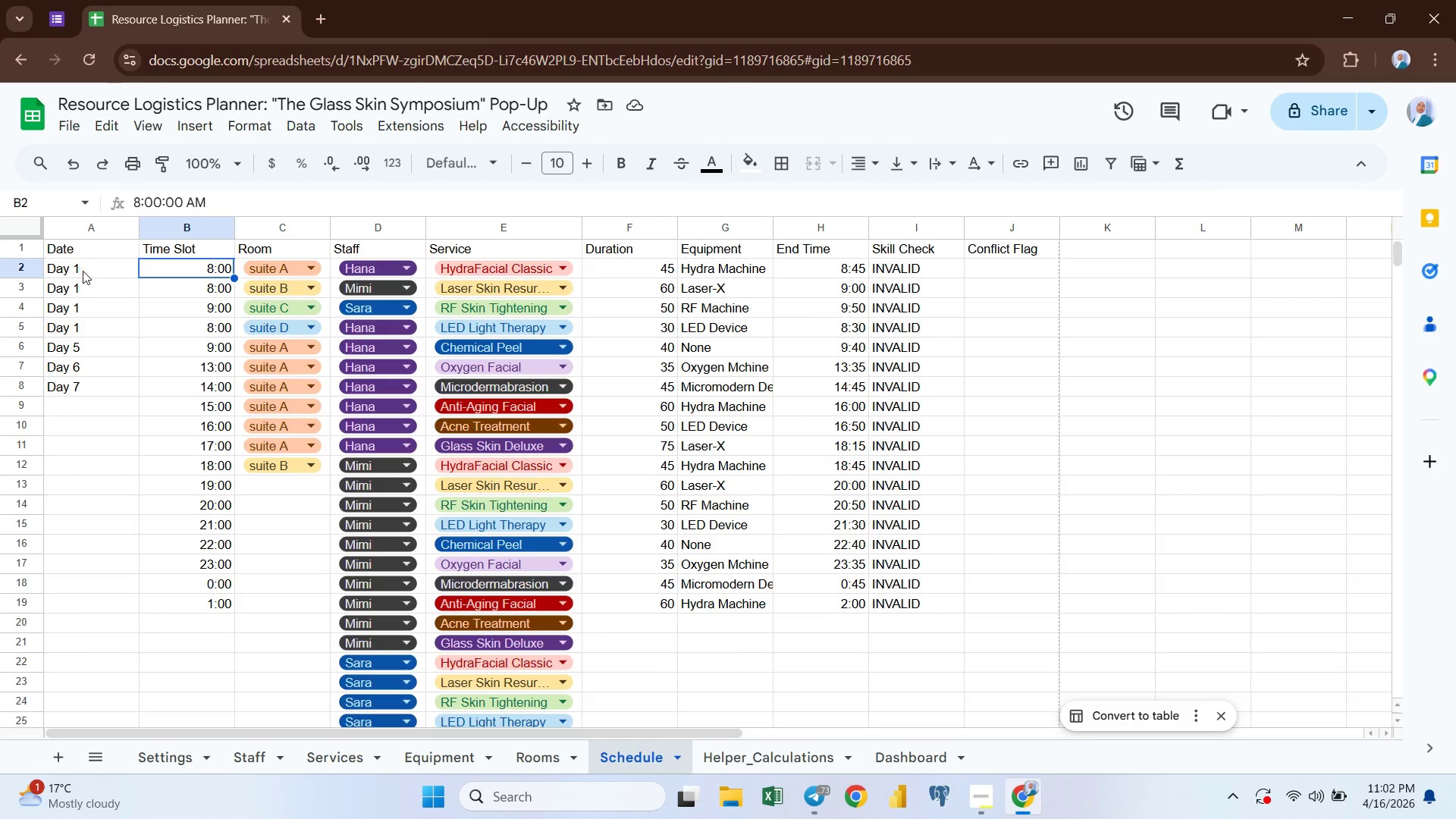 
left_click([83, 270])
 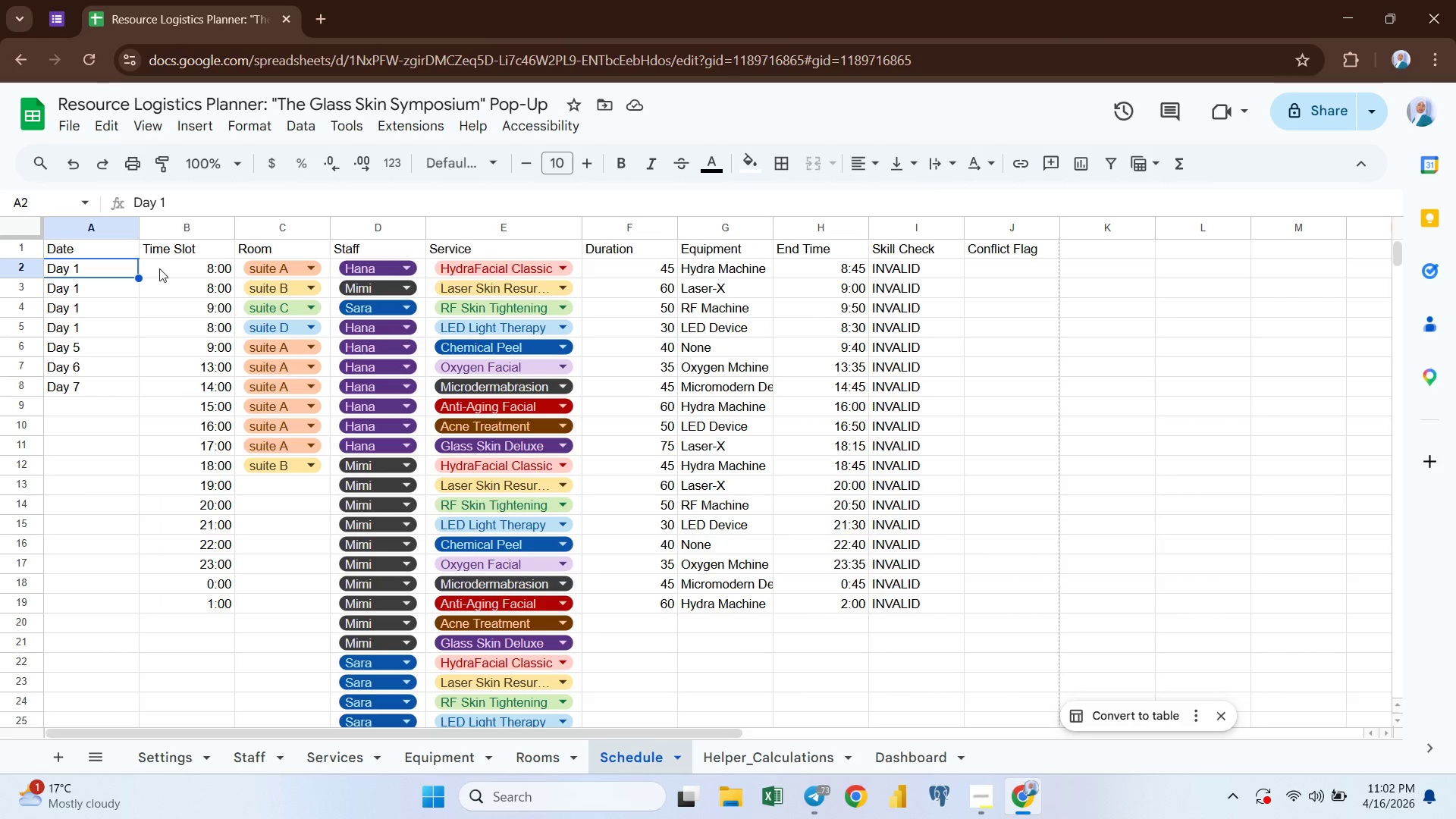 
left_click([164, 277])
 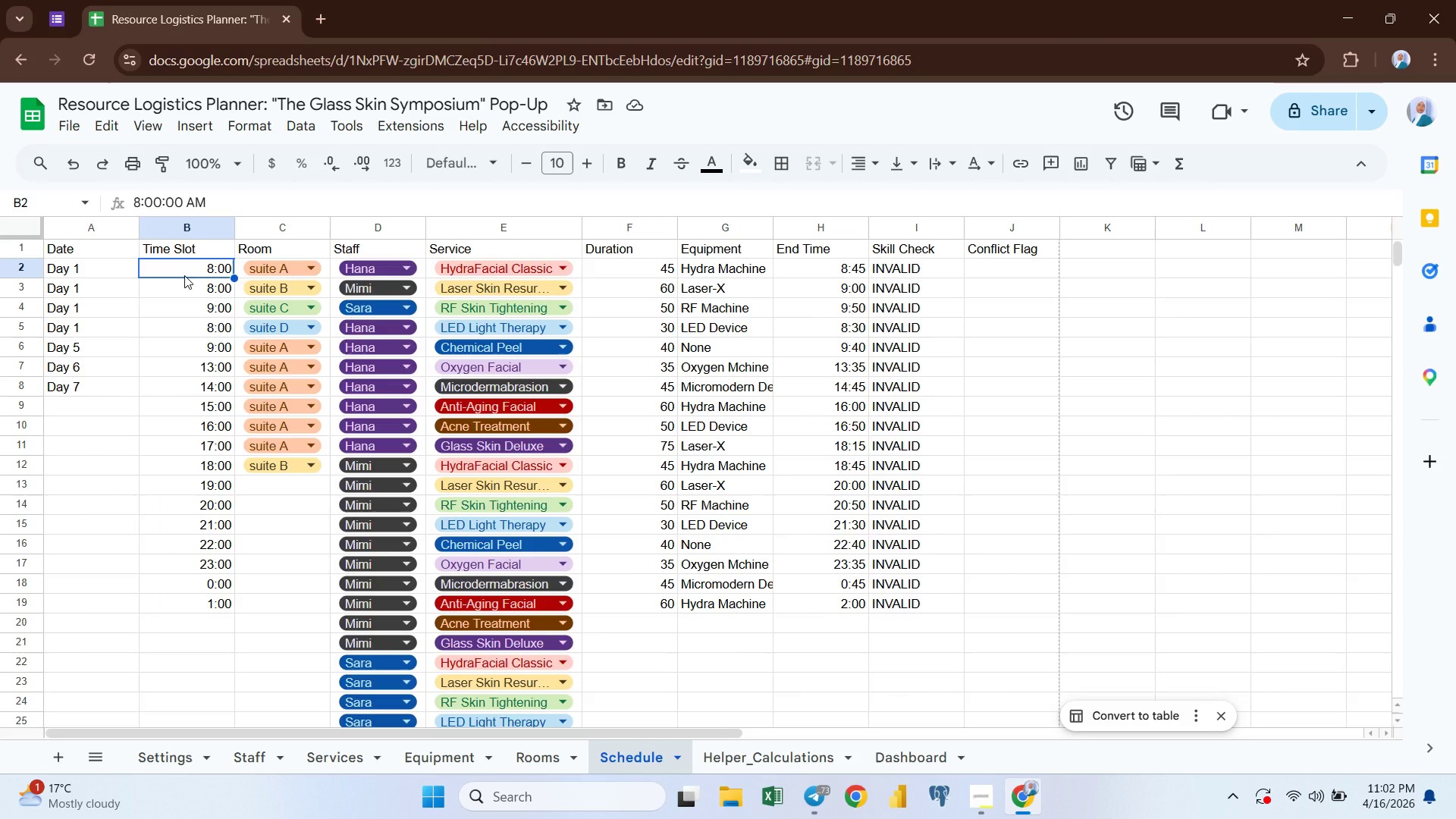 
double_click([184, 275])
 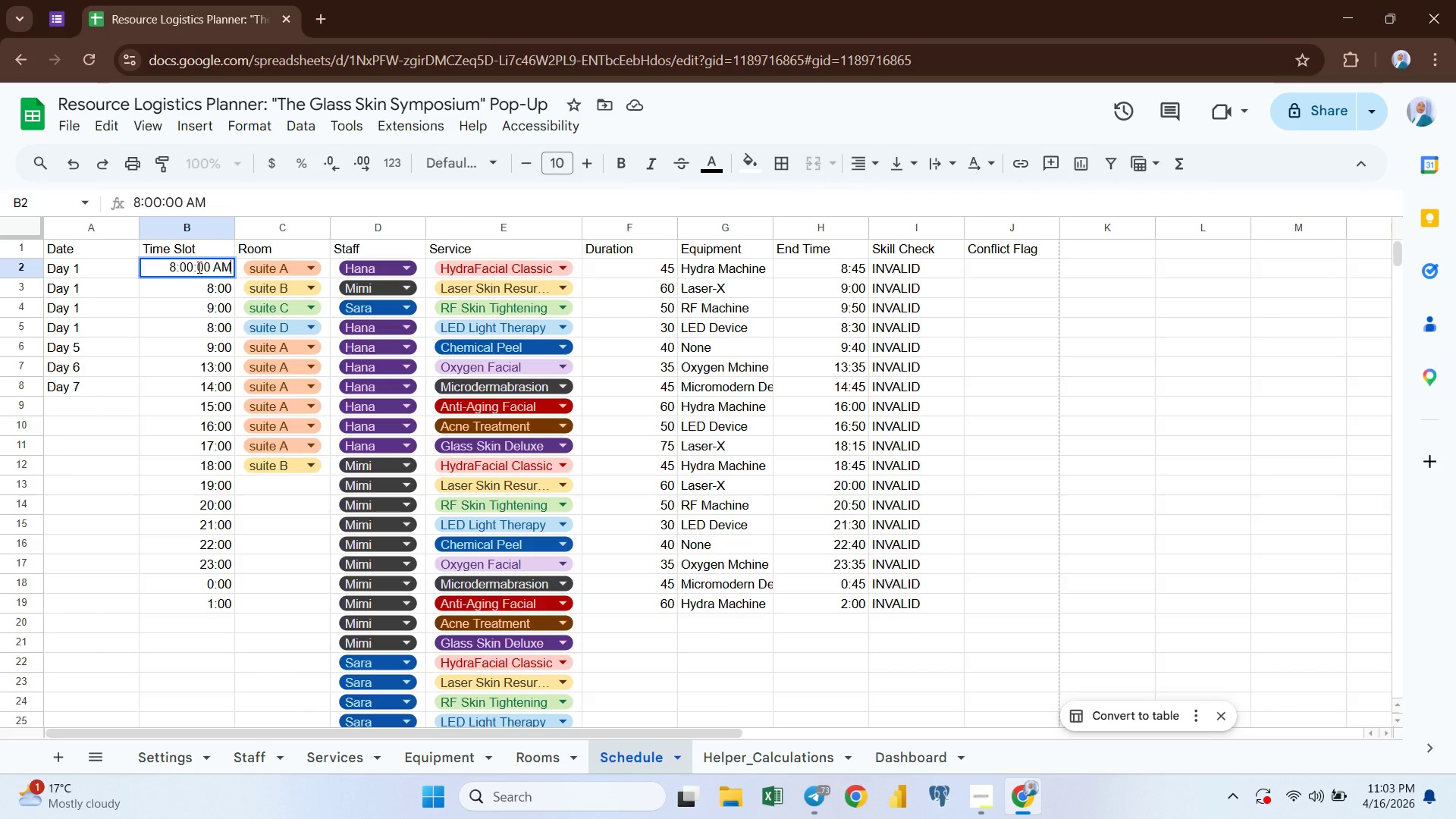 
wait(6.24)
 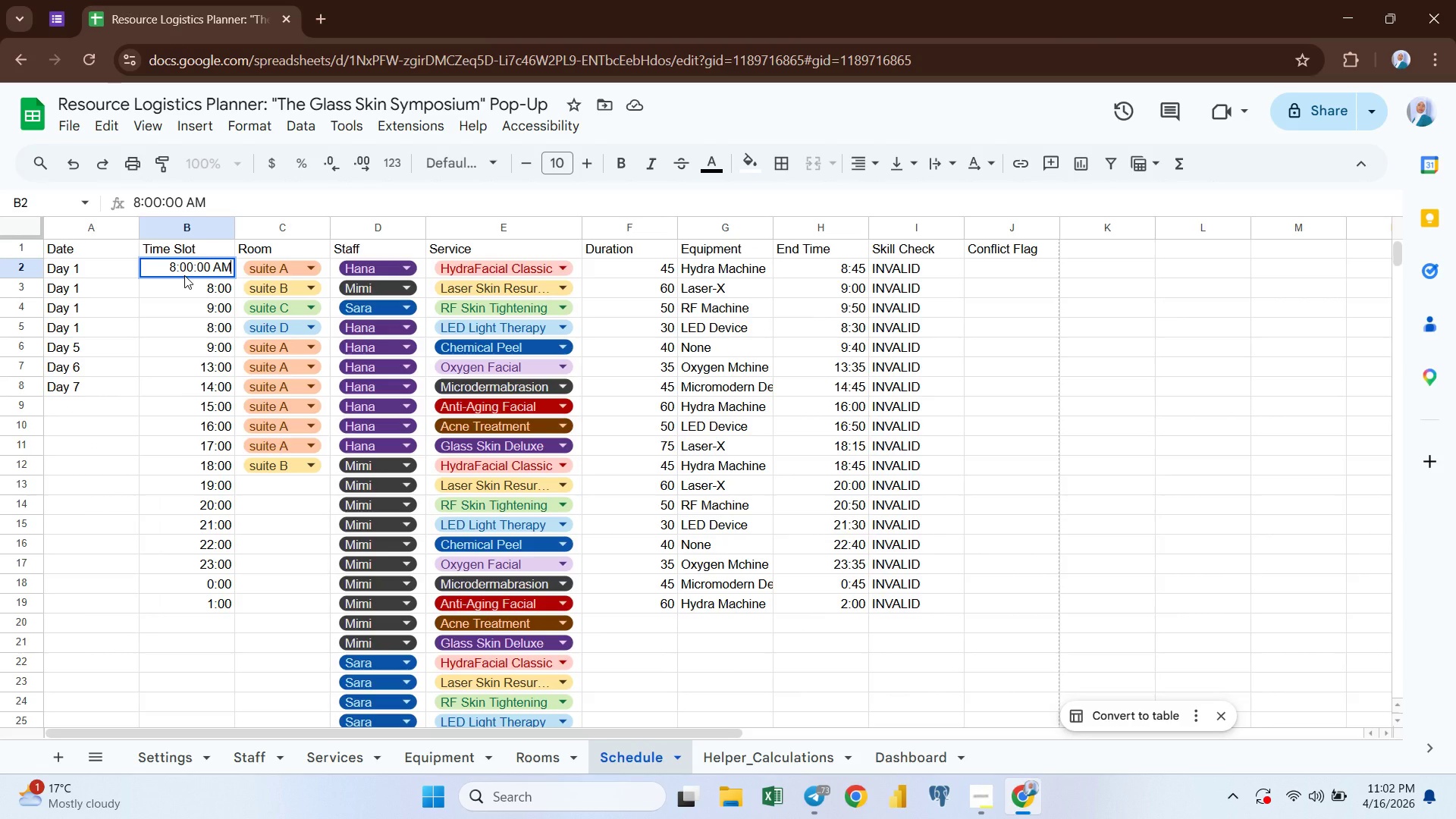 
key(Backspace)
 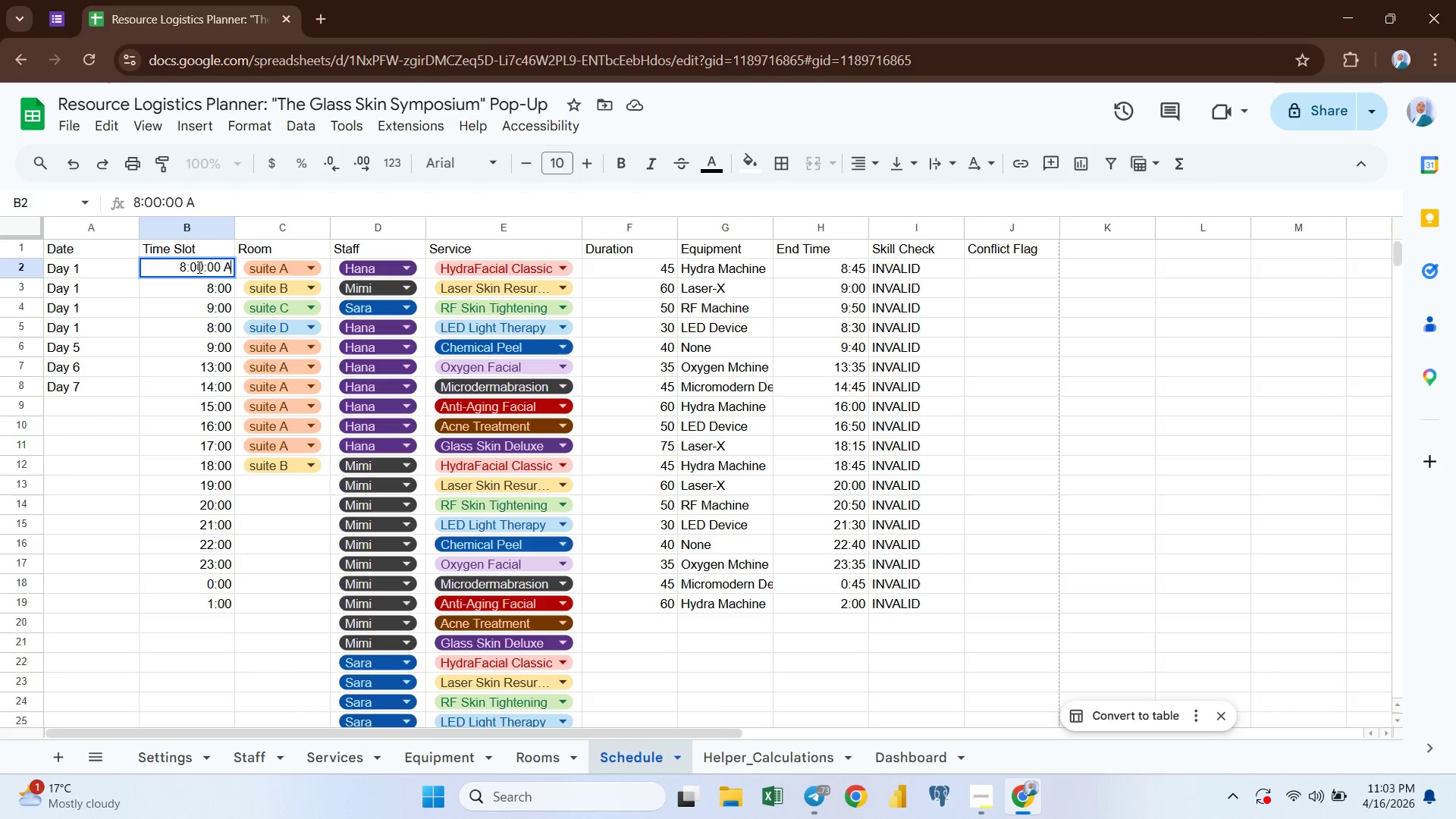 
key(Backspace)
 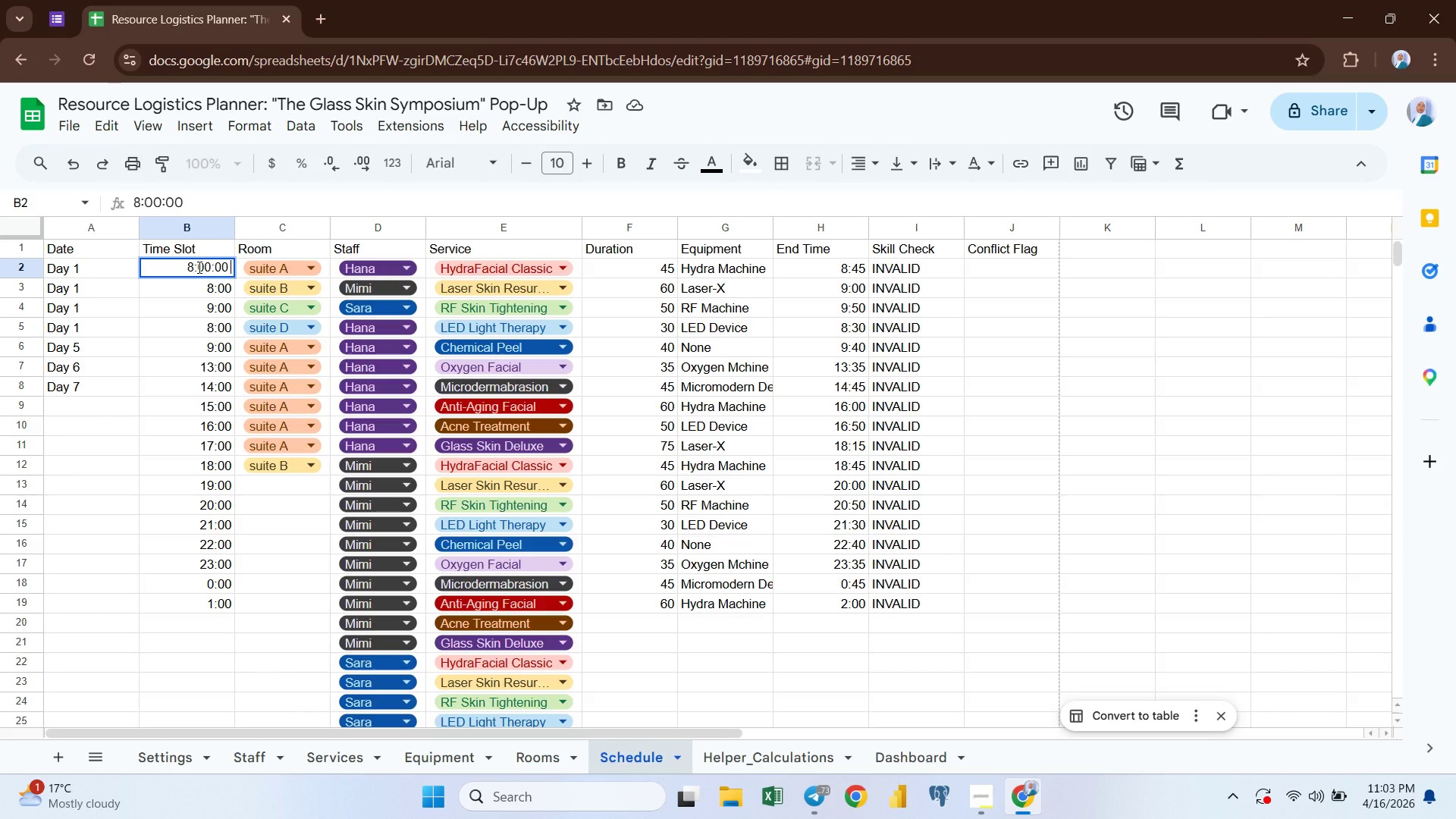 
key(Minus)
 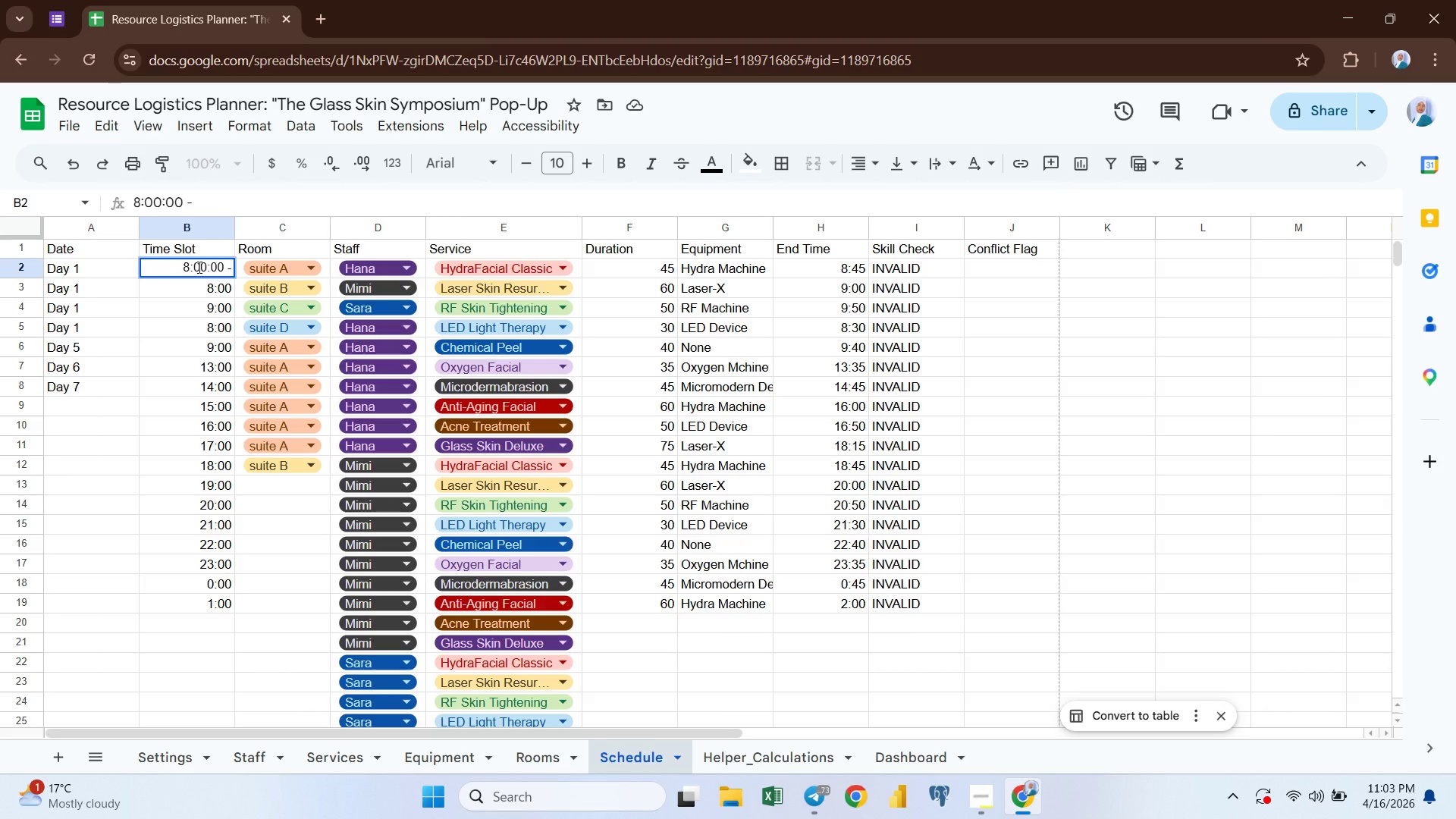 
type( 09)
 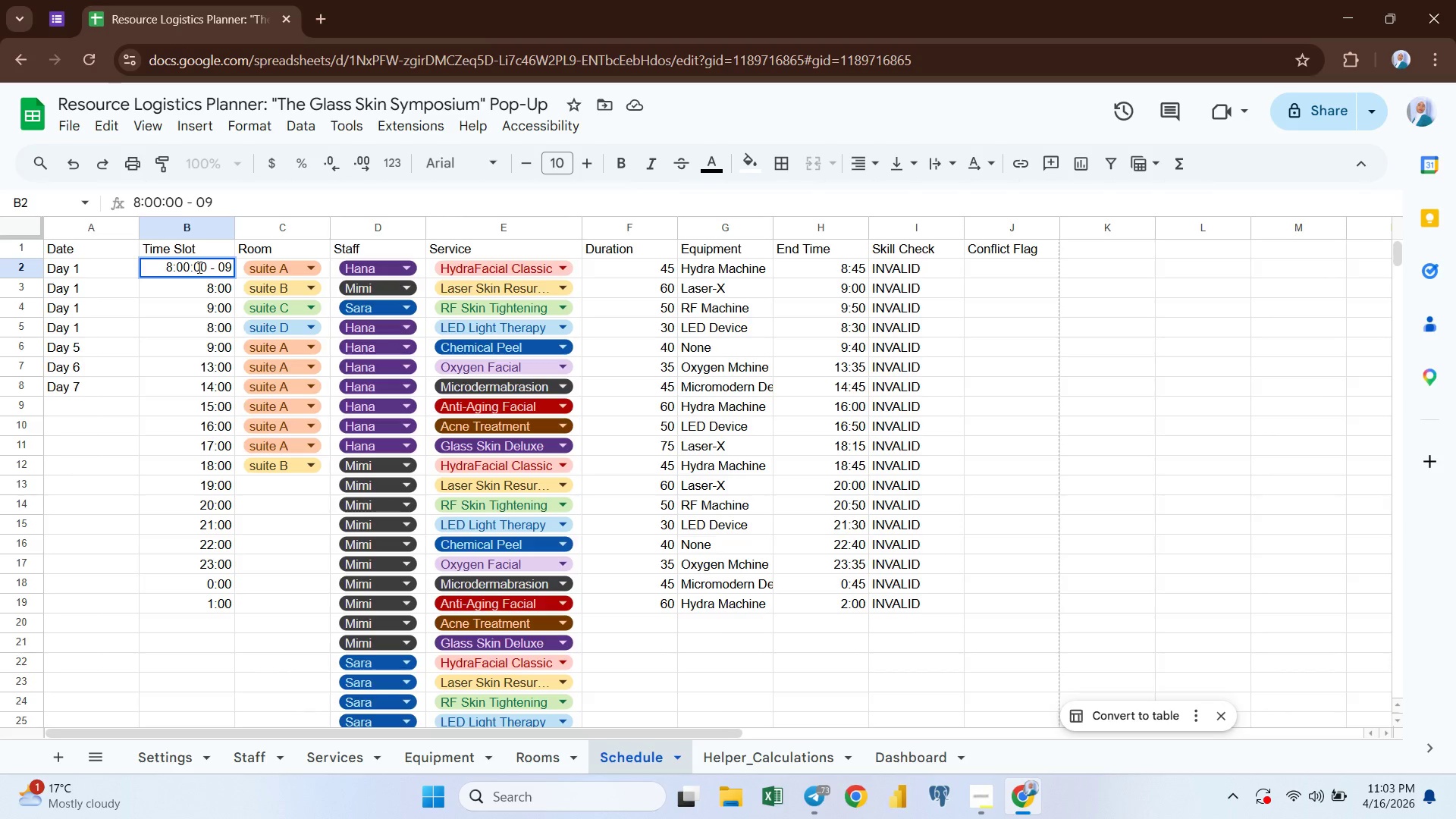 
type(:00)
 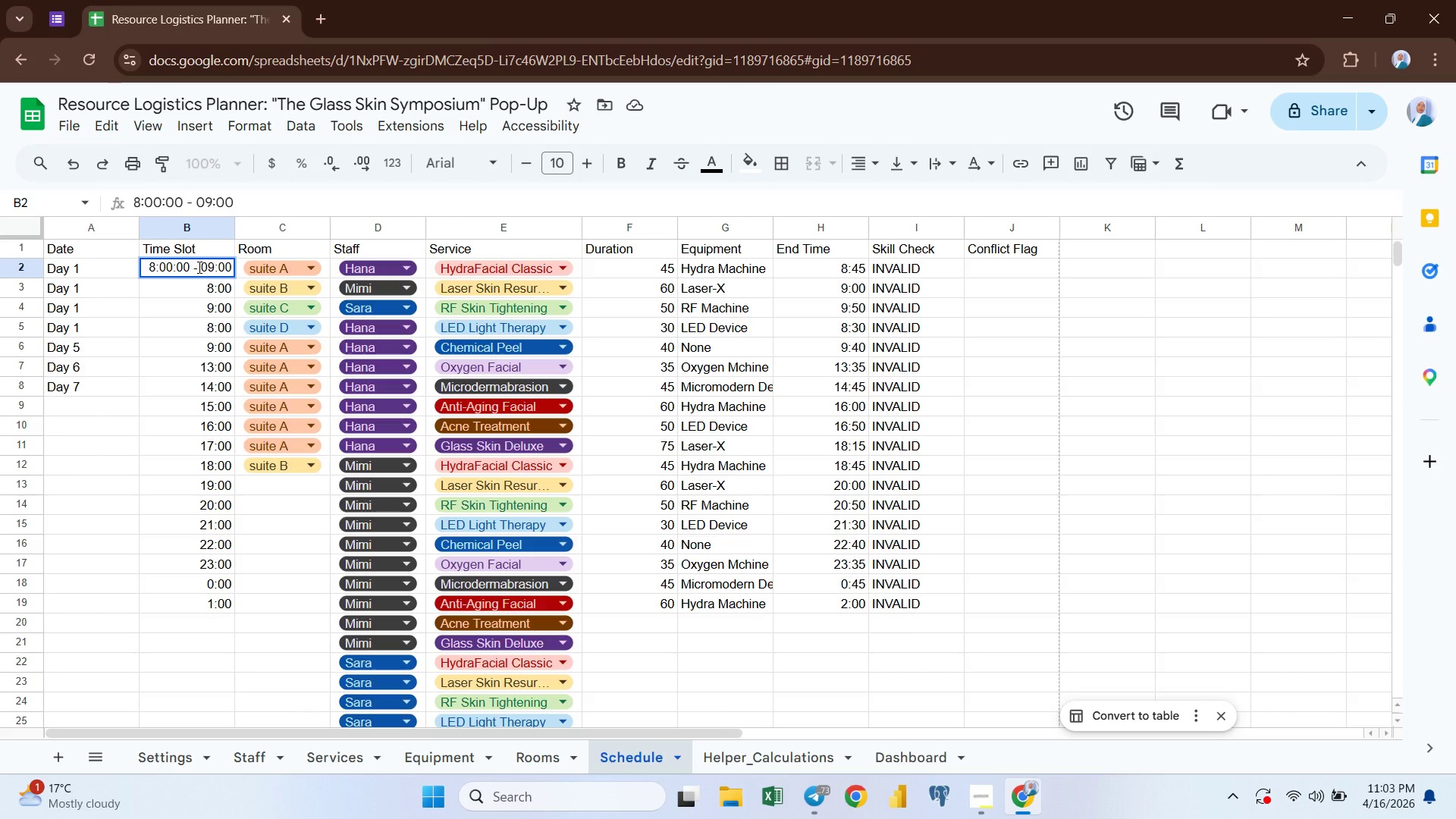 
key(Enter)
 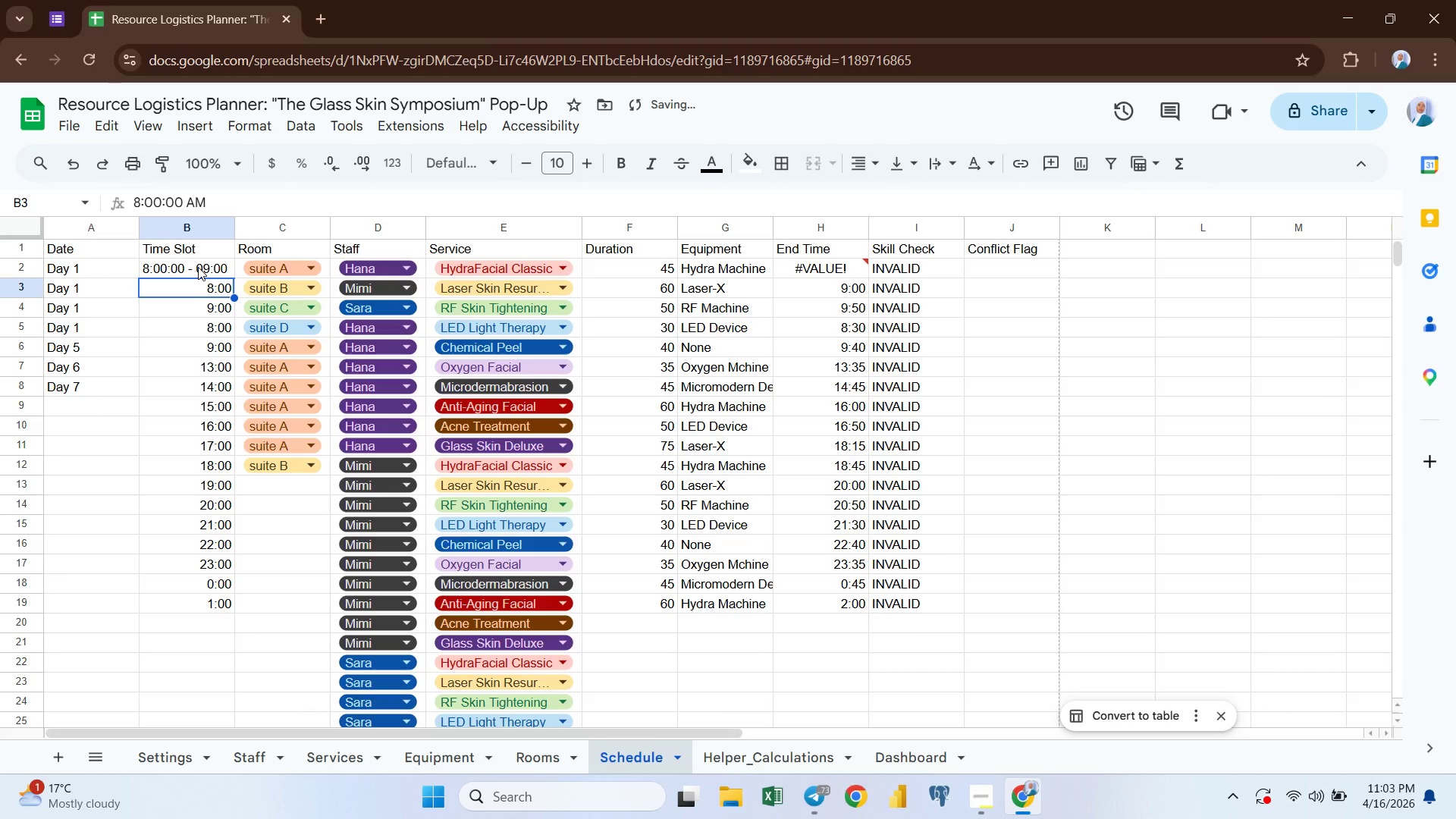 
left_click([198, 267])
 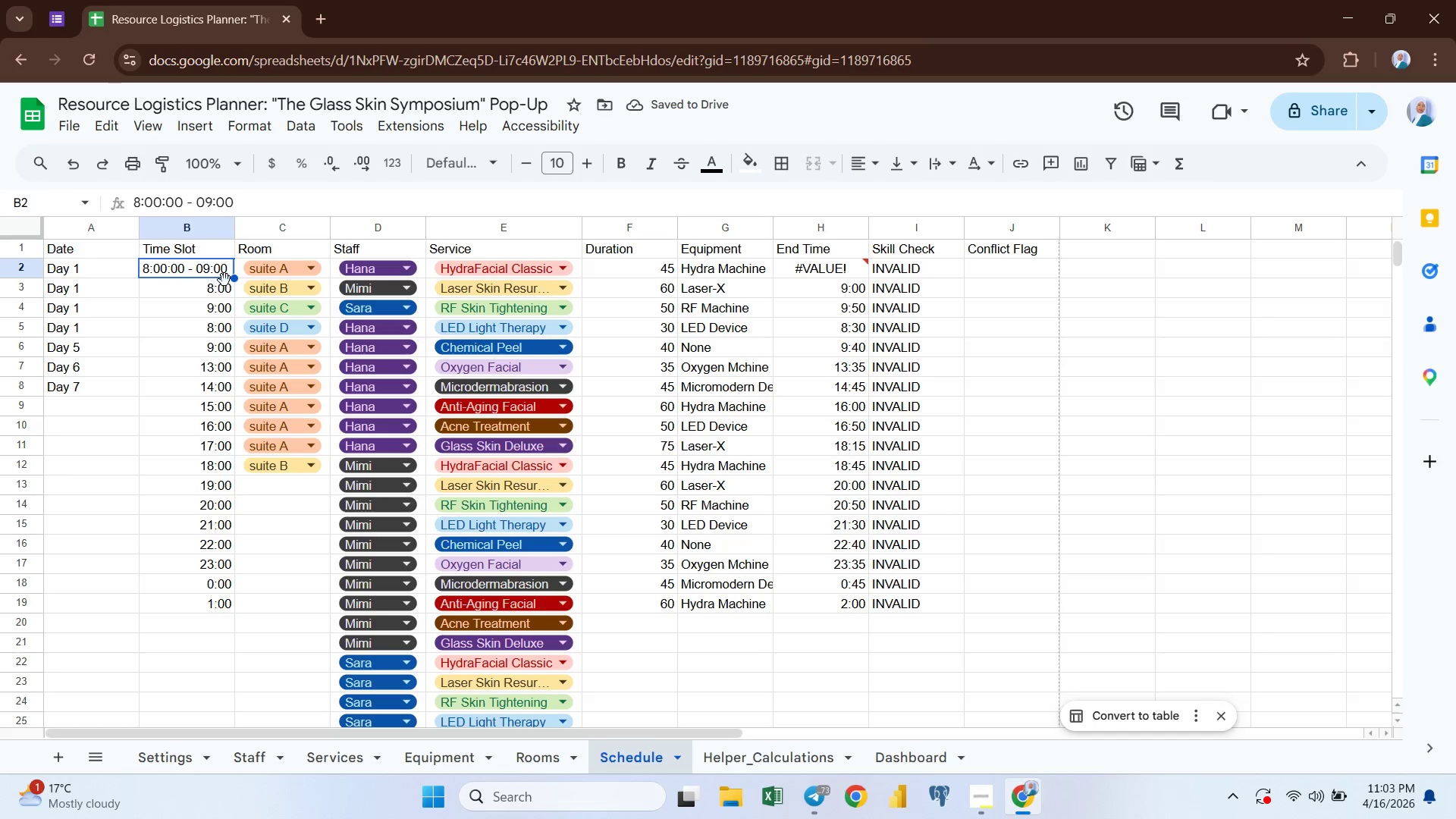 
left_click([233, 279])
 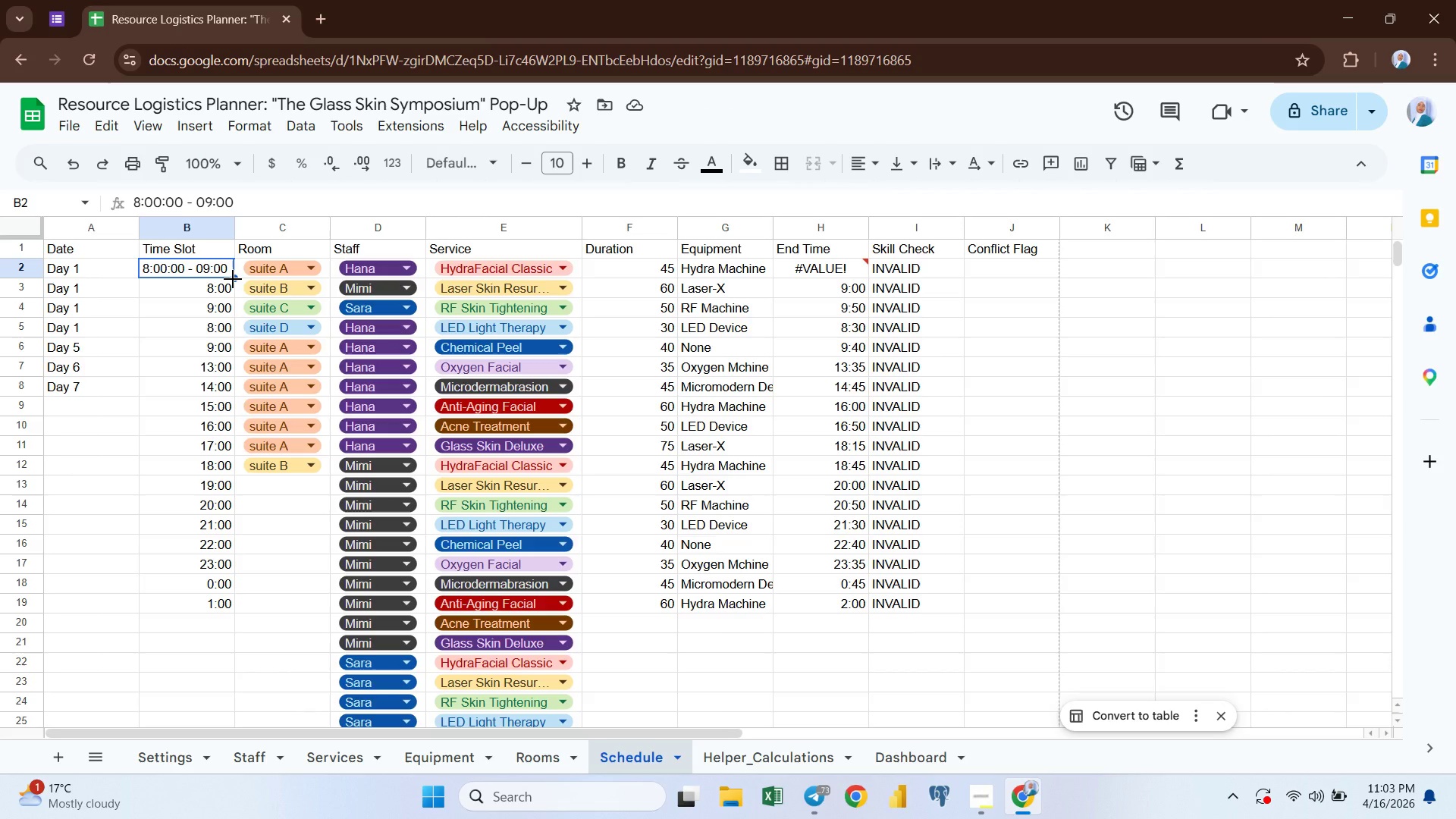 
left_click_drag(start_coordinate=[233, 279], to_coordinate=[226, 309])
 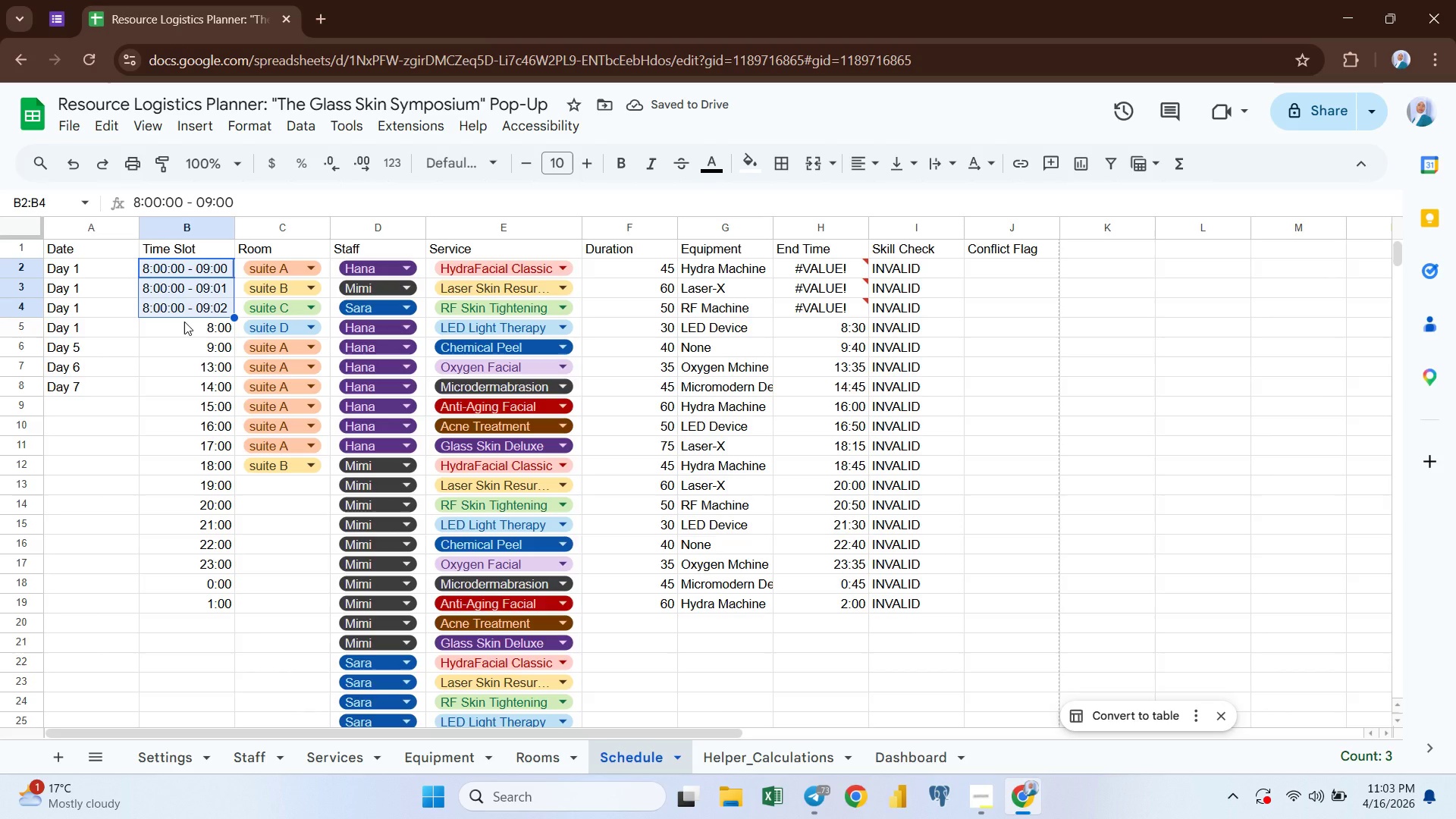 
wait(5.59)
 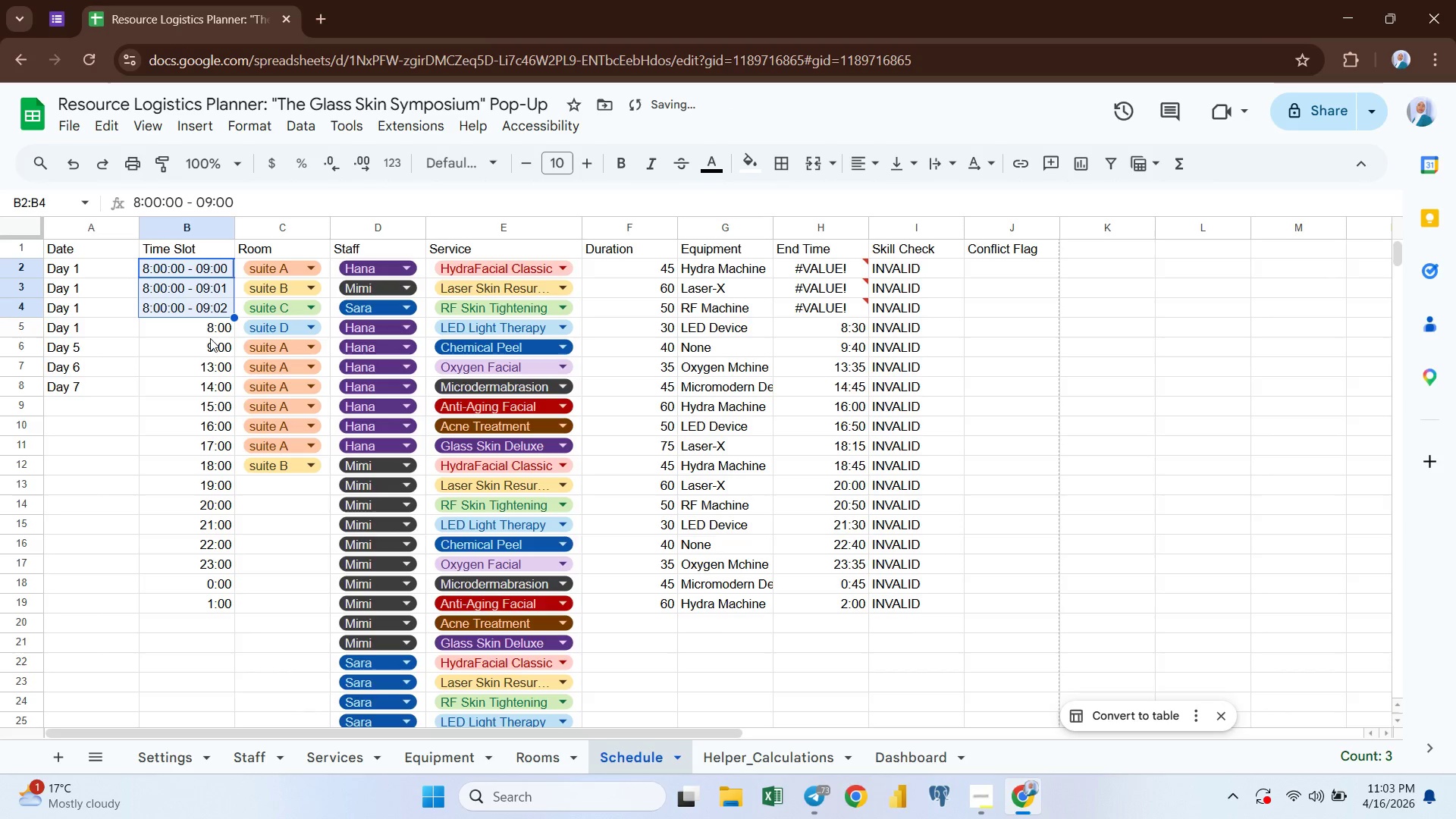 
left_click([169, 270])